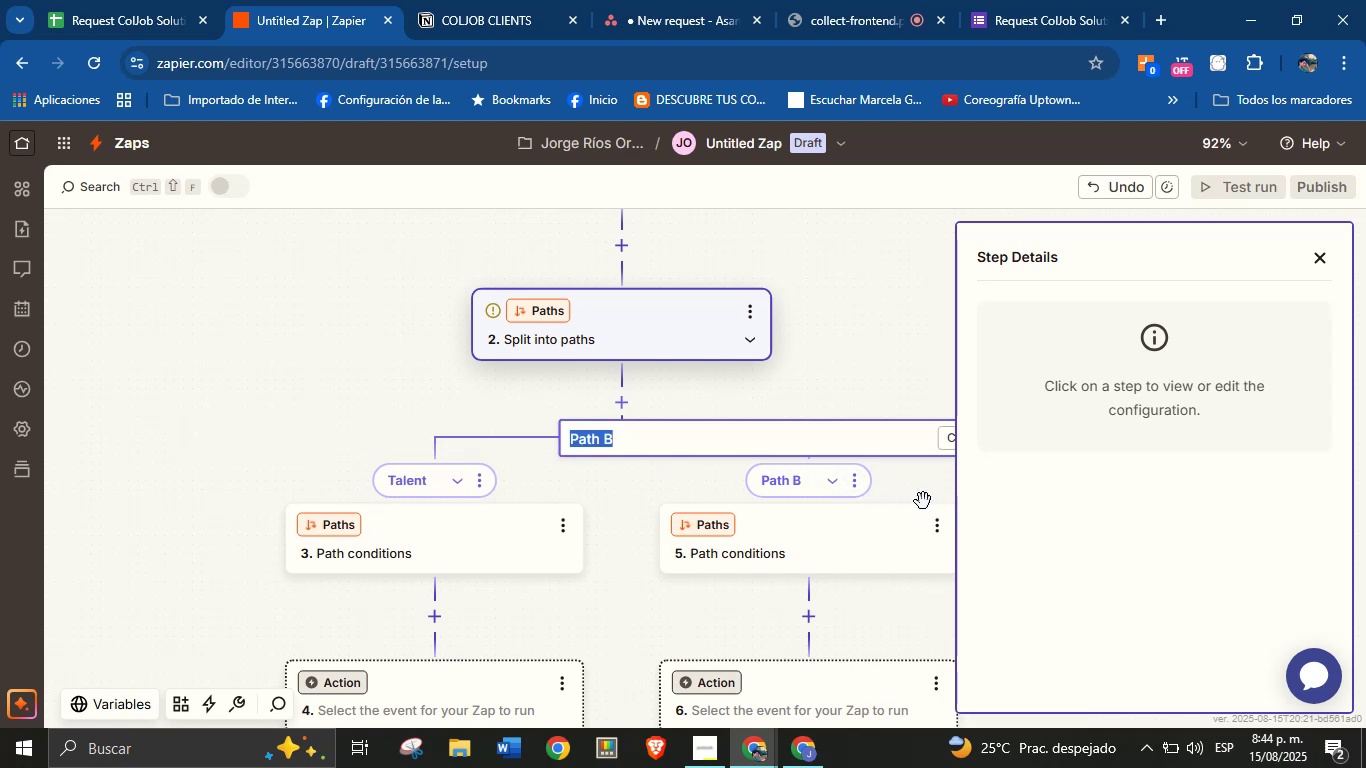 
type(Prody)
key(Backspace)
type(uct)
 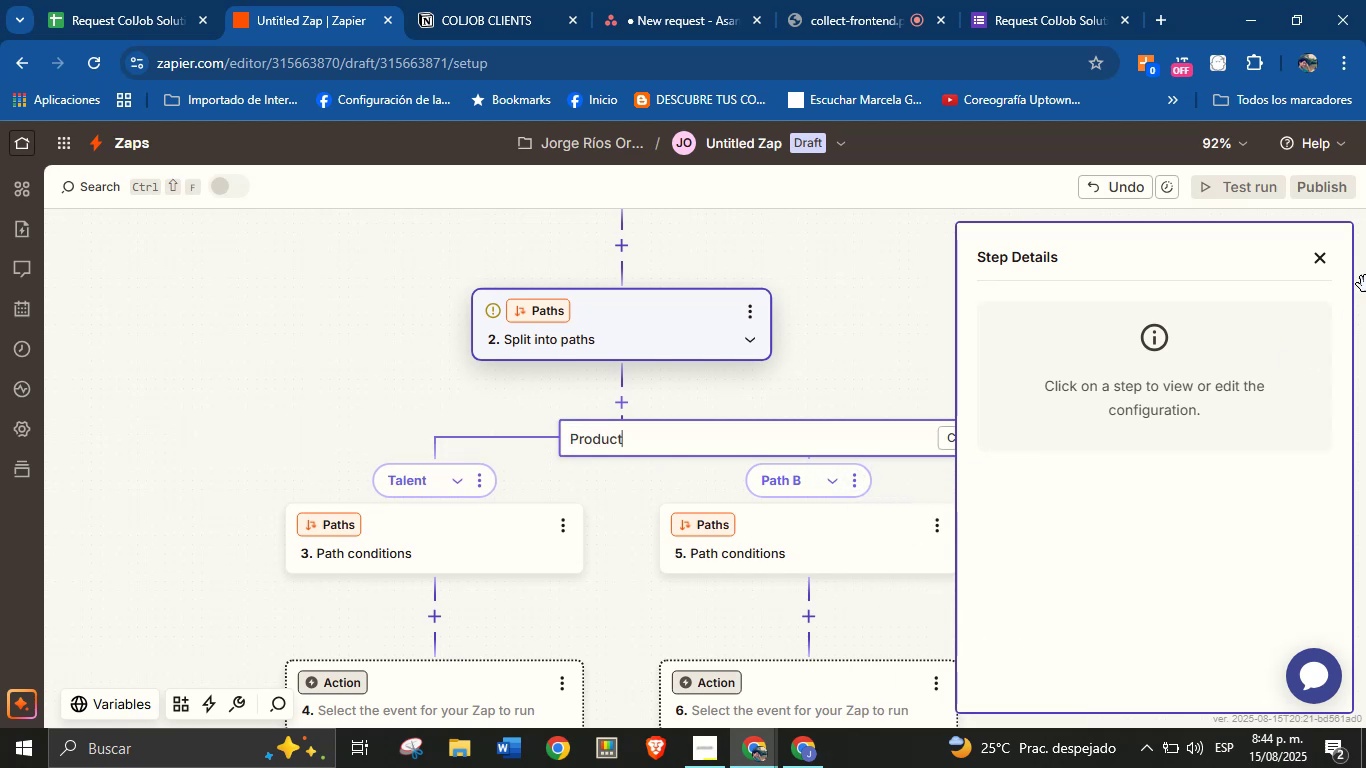 
left_click([1326, 258])
 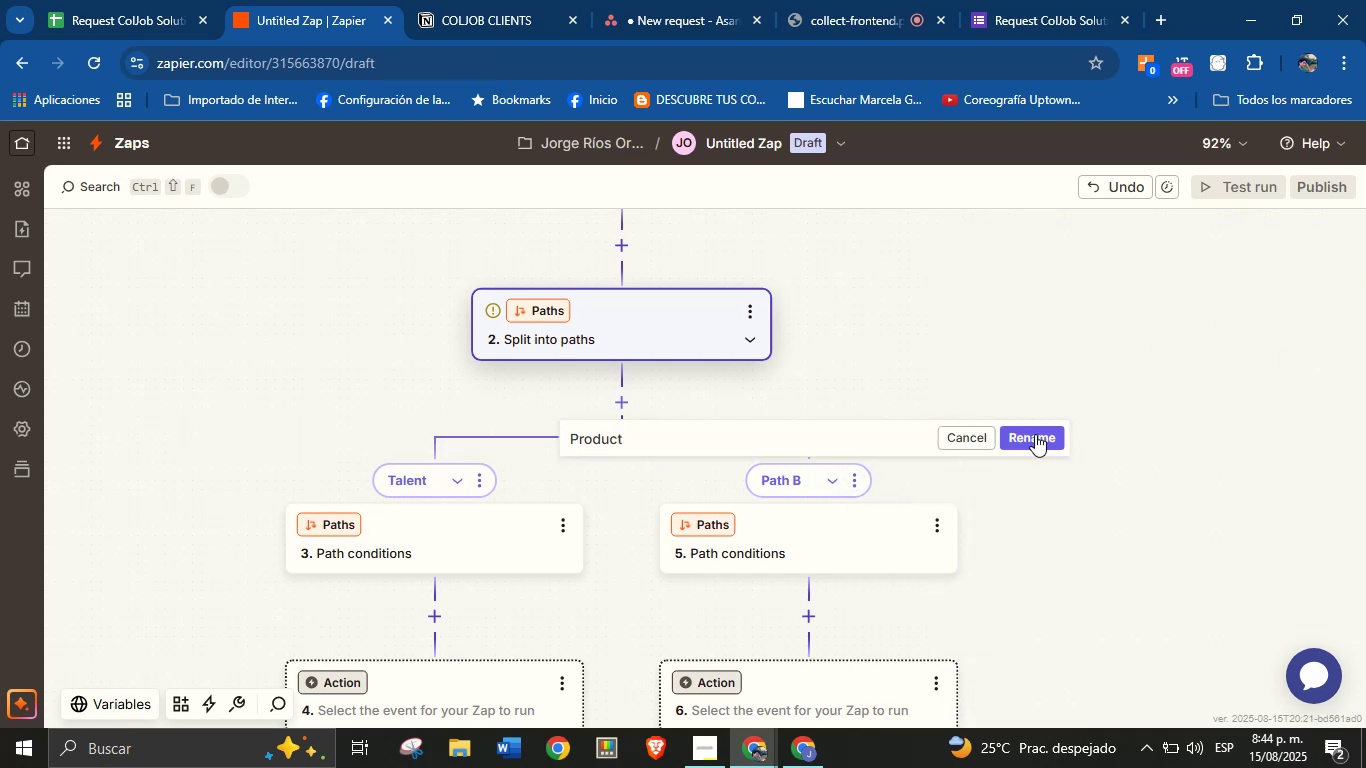 
left_click([1035, 433])
 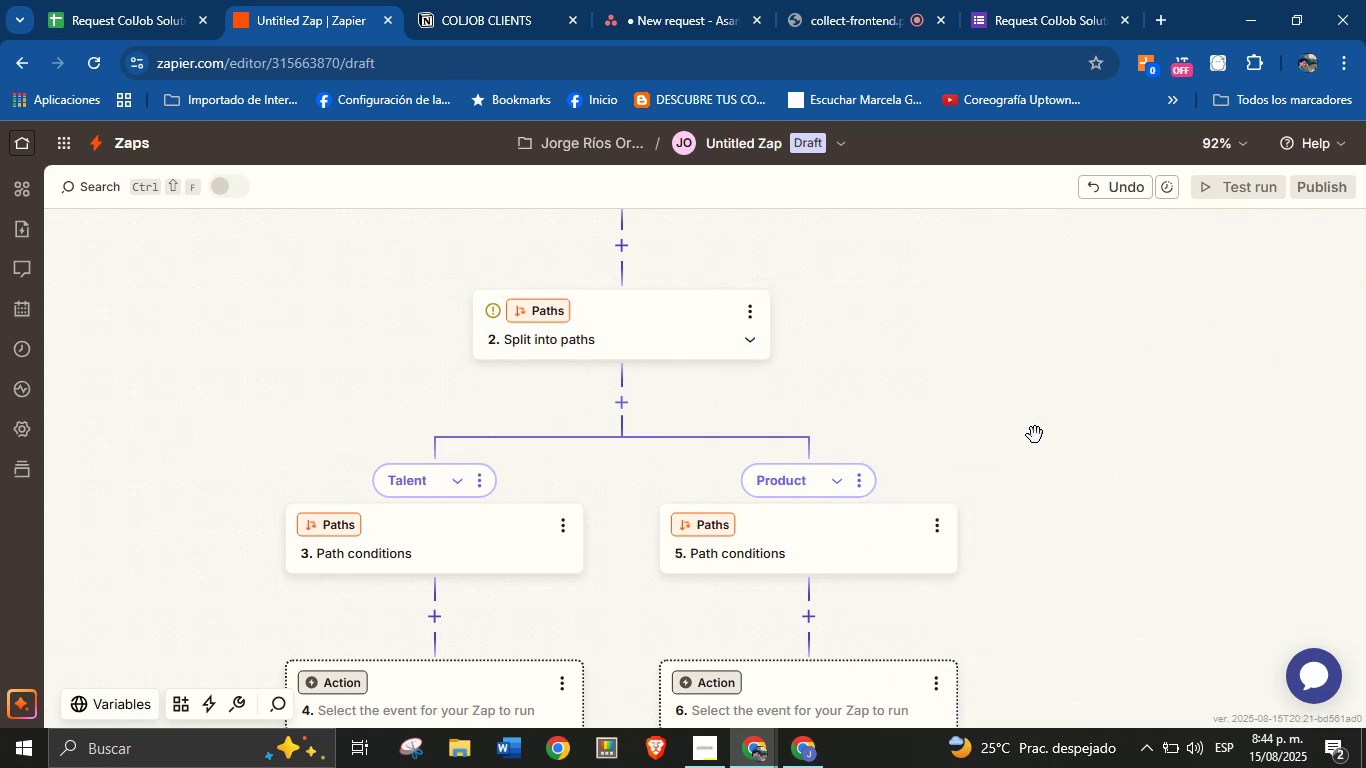 
left_click_drag(start_coordinate=[1031, 463], to_coordinate=[1057, 373])
 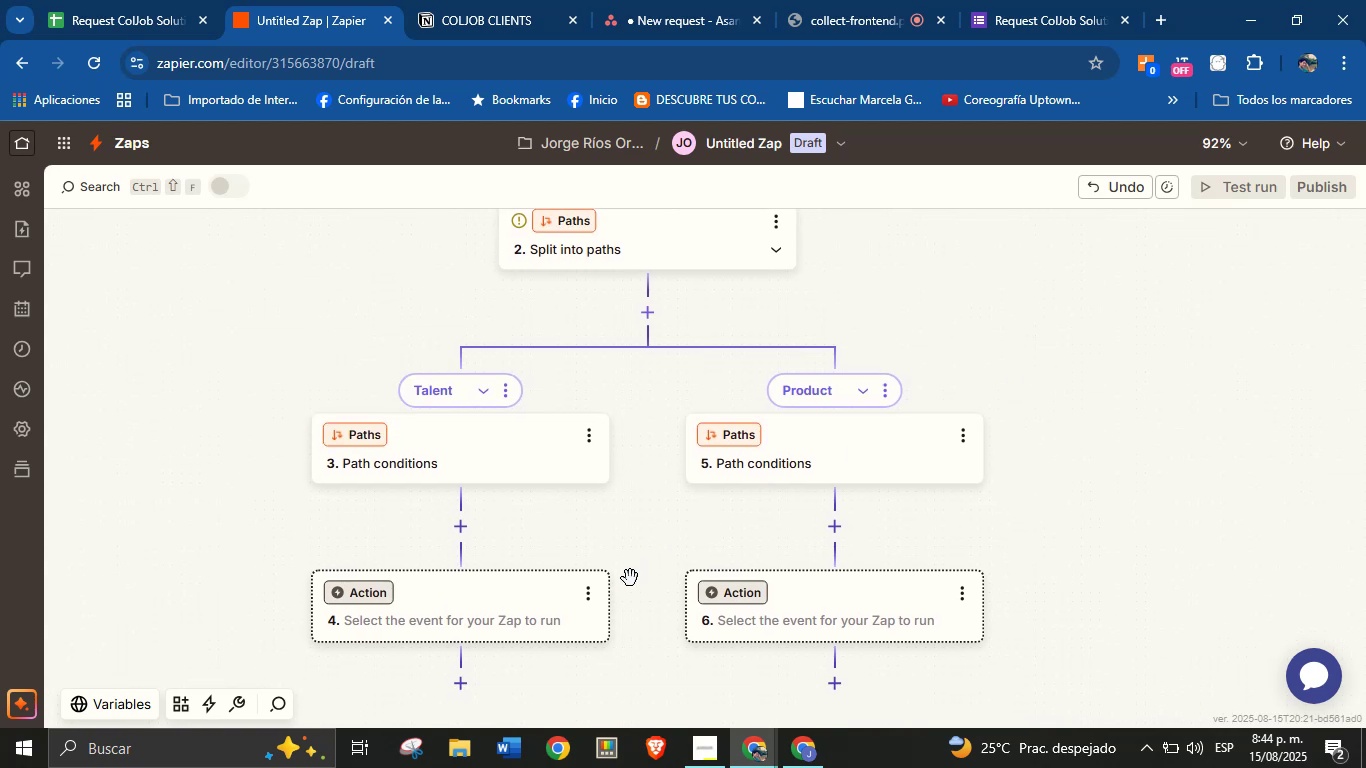 
left_click_drag(start_coordinate=[643, 559], to_coordinate=[637, 537])
 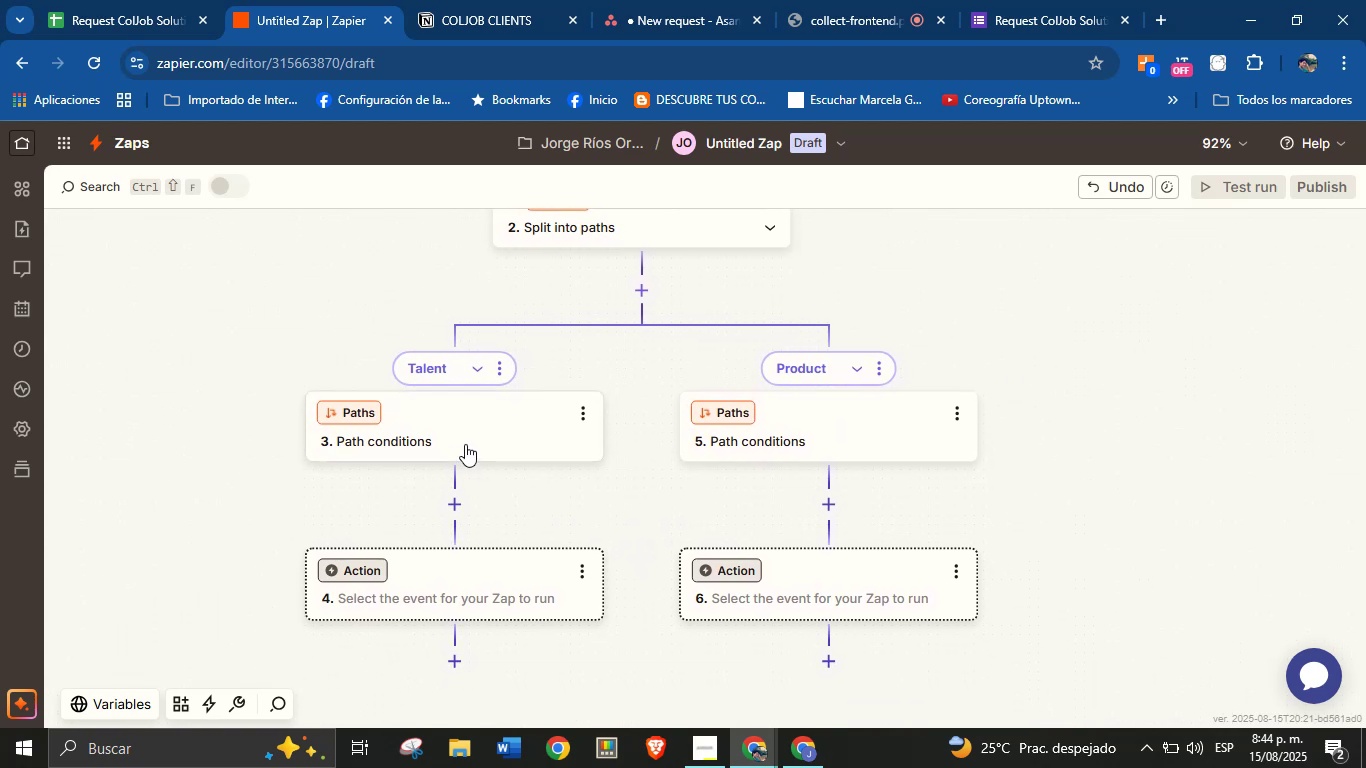 
left_click([466, 441])
 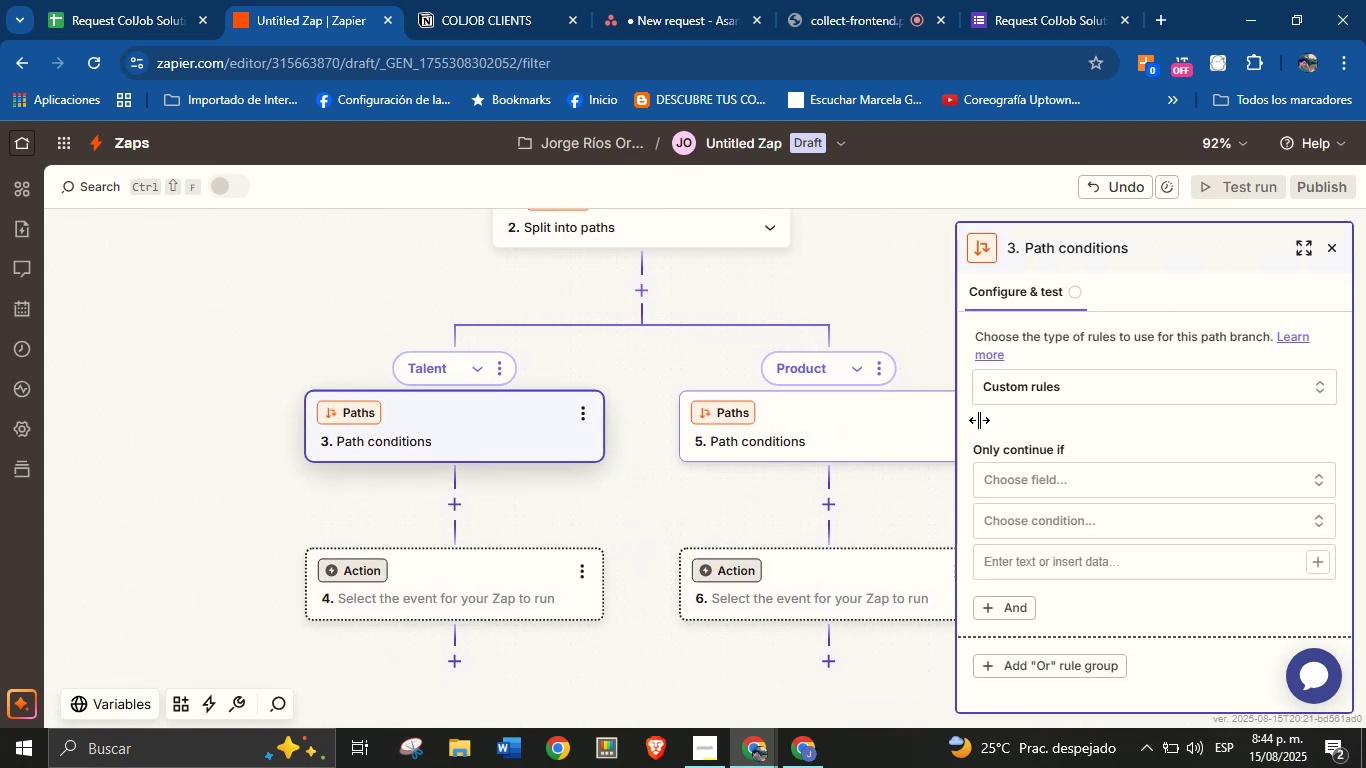 
left_click([1094, 485])
 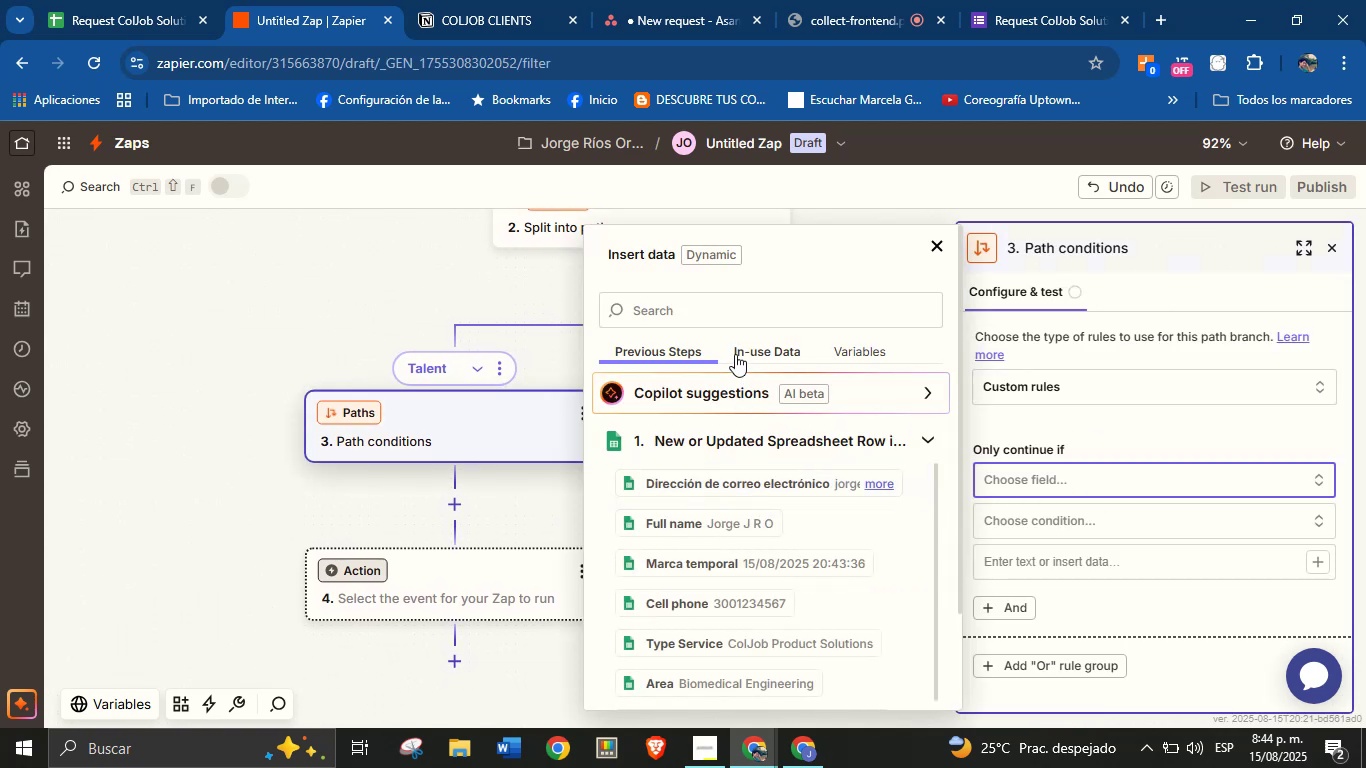 
left_click([748, 317])
 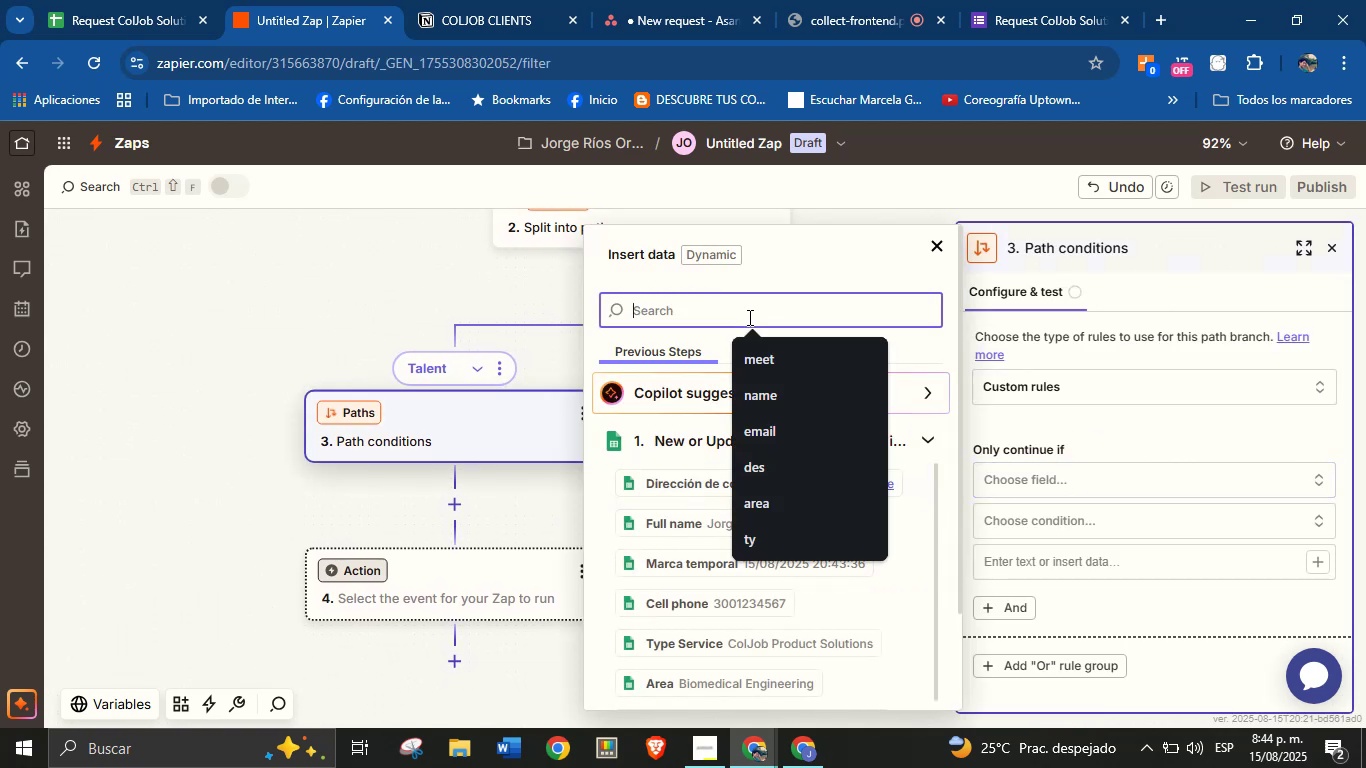 
type(type)
 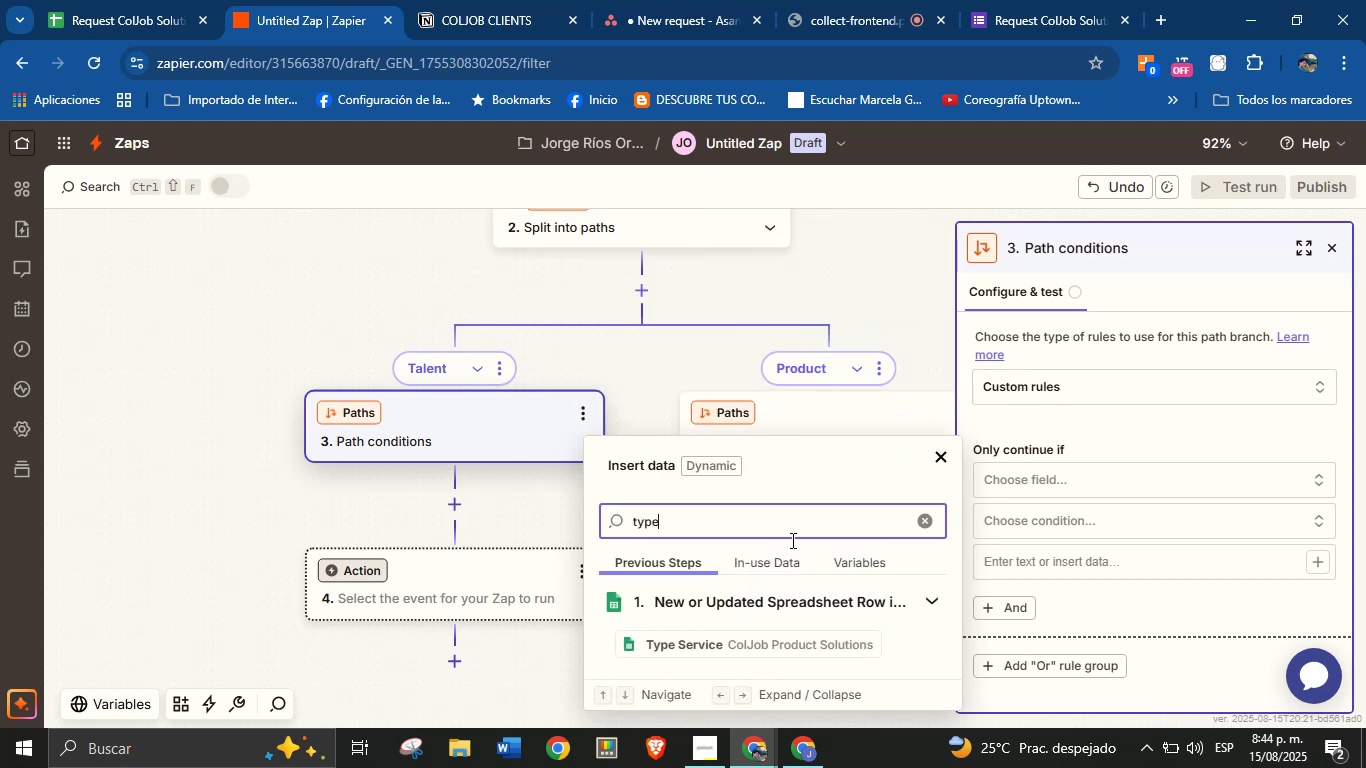 
left_click([793, 633])
 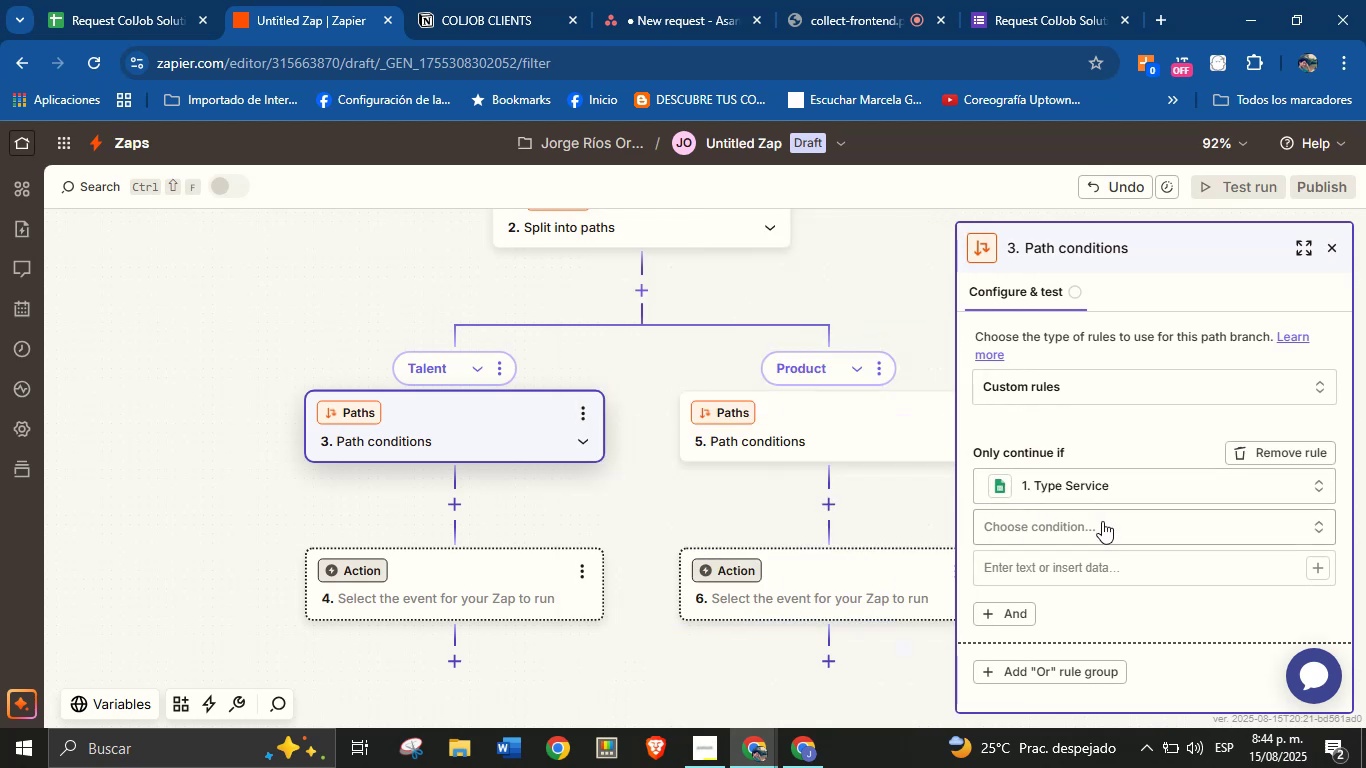 
left_click([1102, 521])
 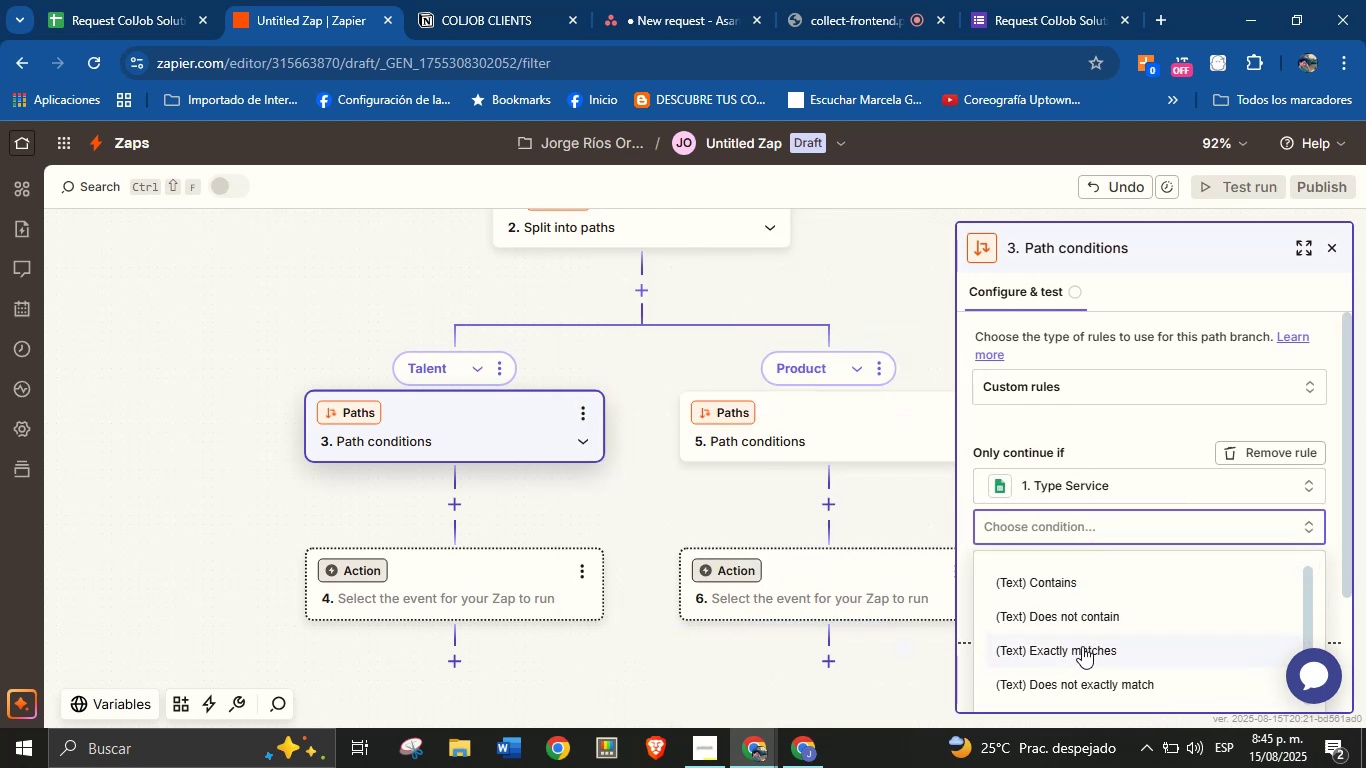 
left_click([1090, 570])
 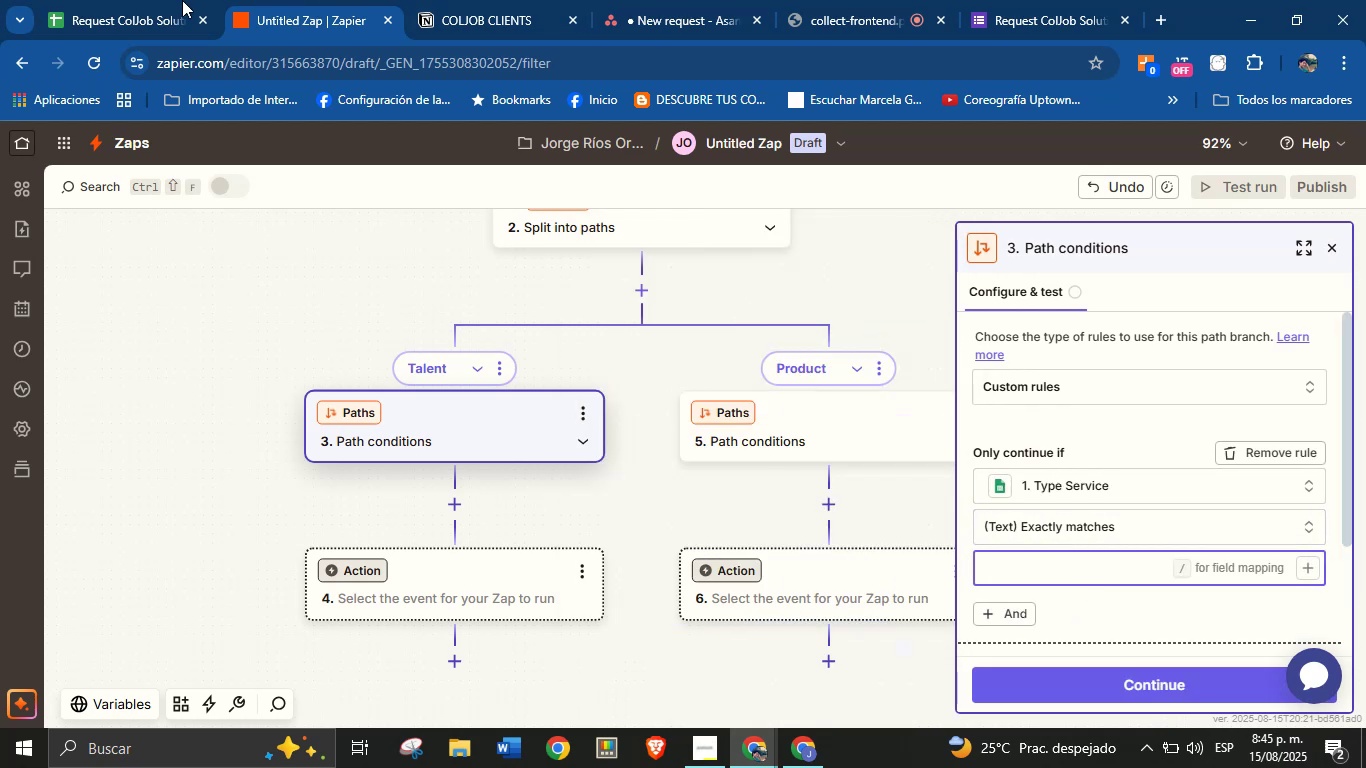 
left_click([166, 0])
 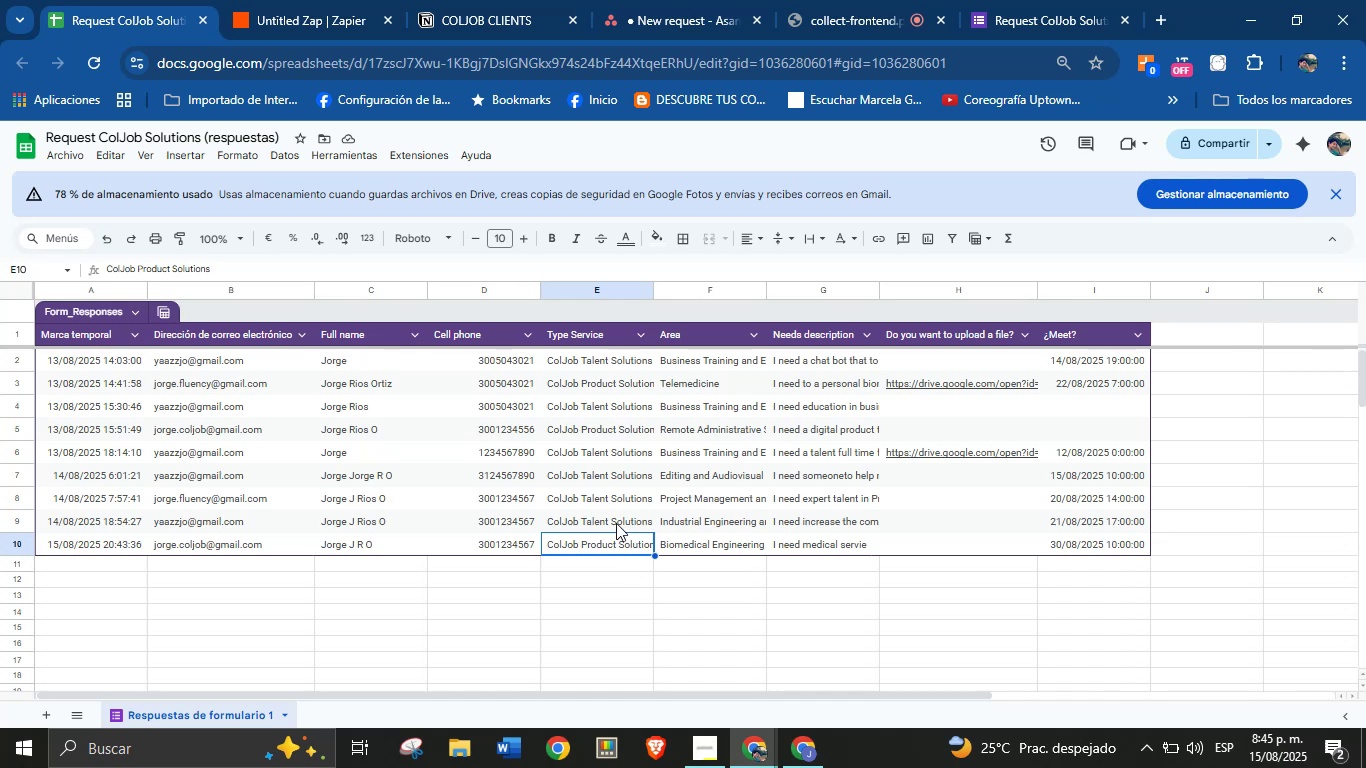 
key(Control+C)
 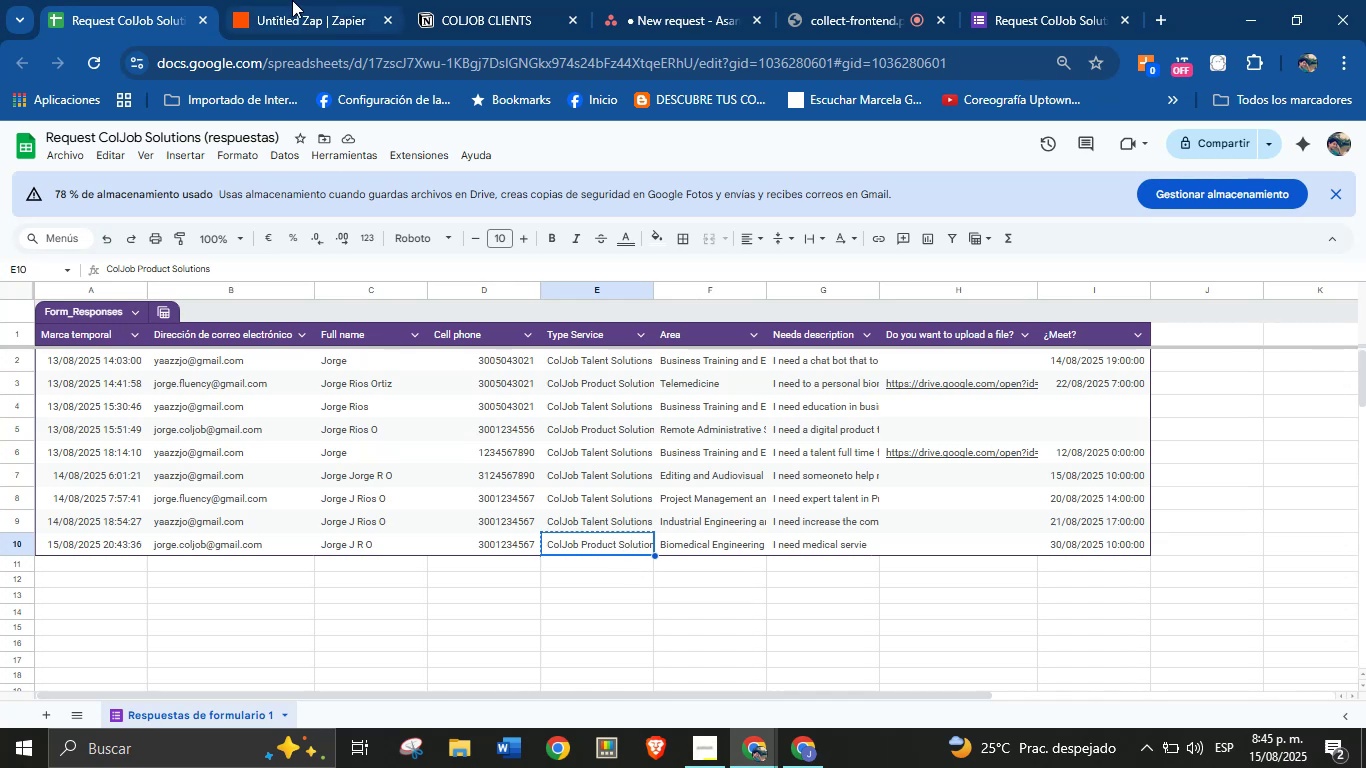 
left_click([292, 0])
 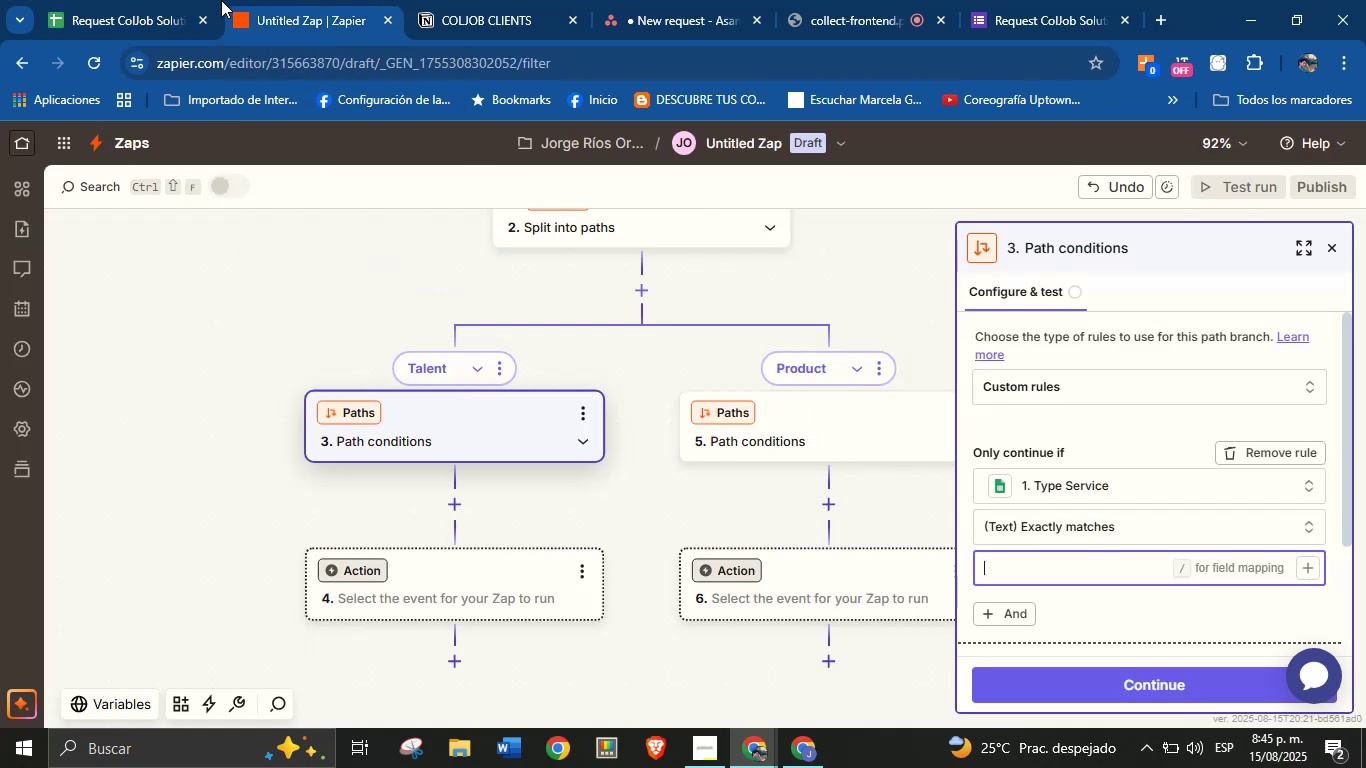 
left_click([152, 0])
 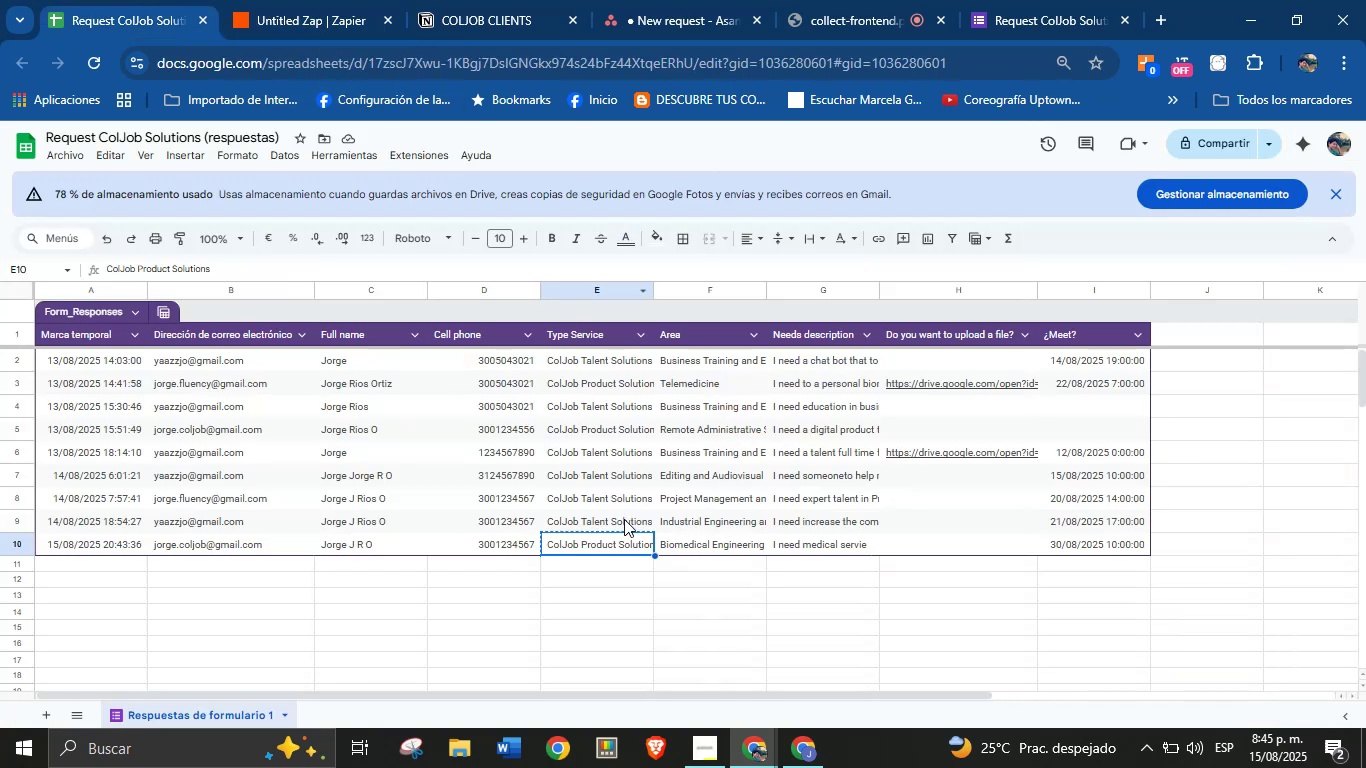 
left_click([624, 522])
 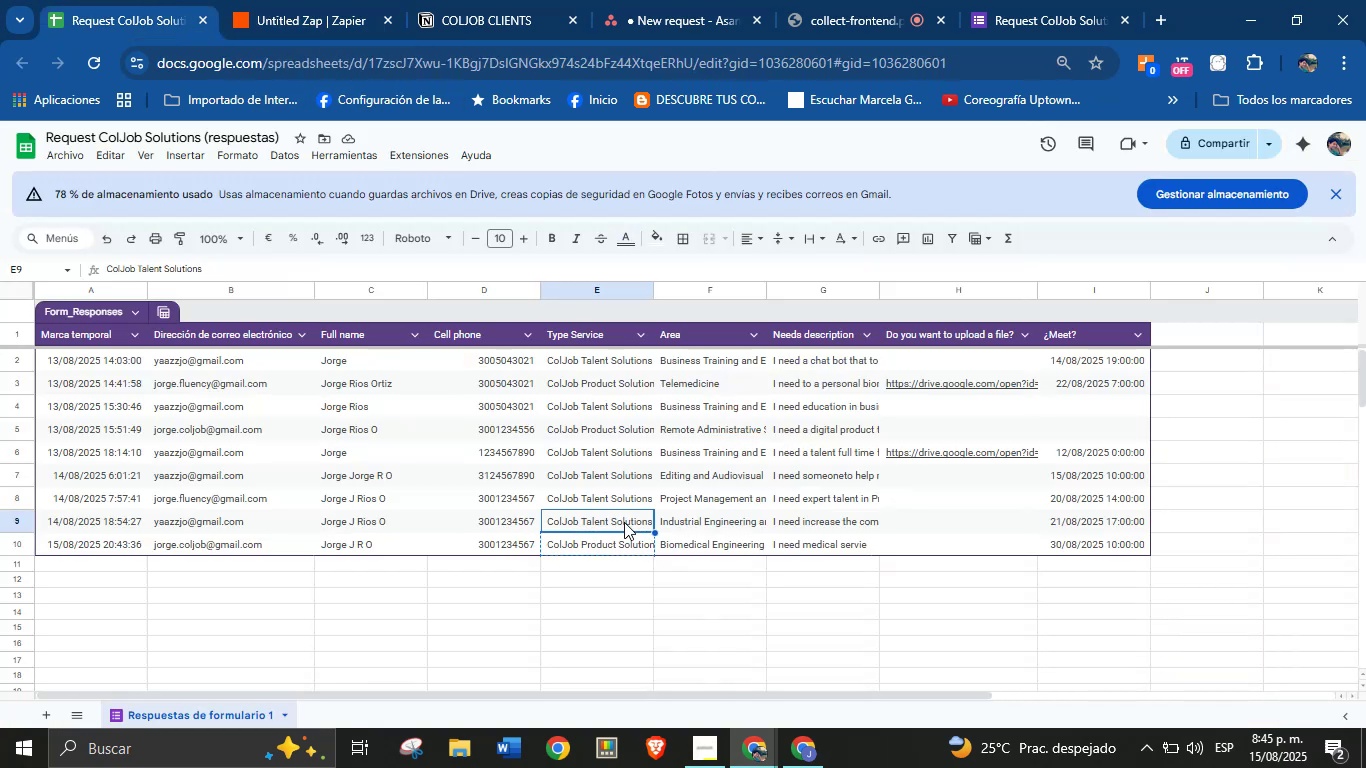 
key(Control+C)
 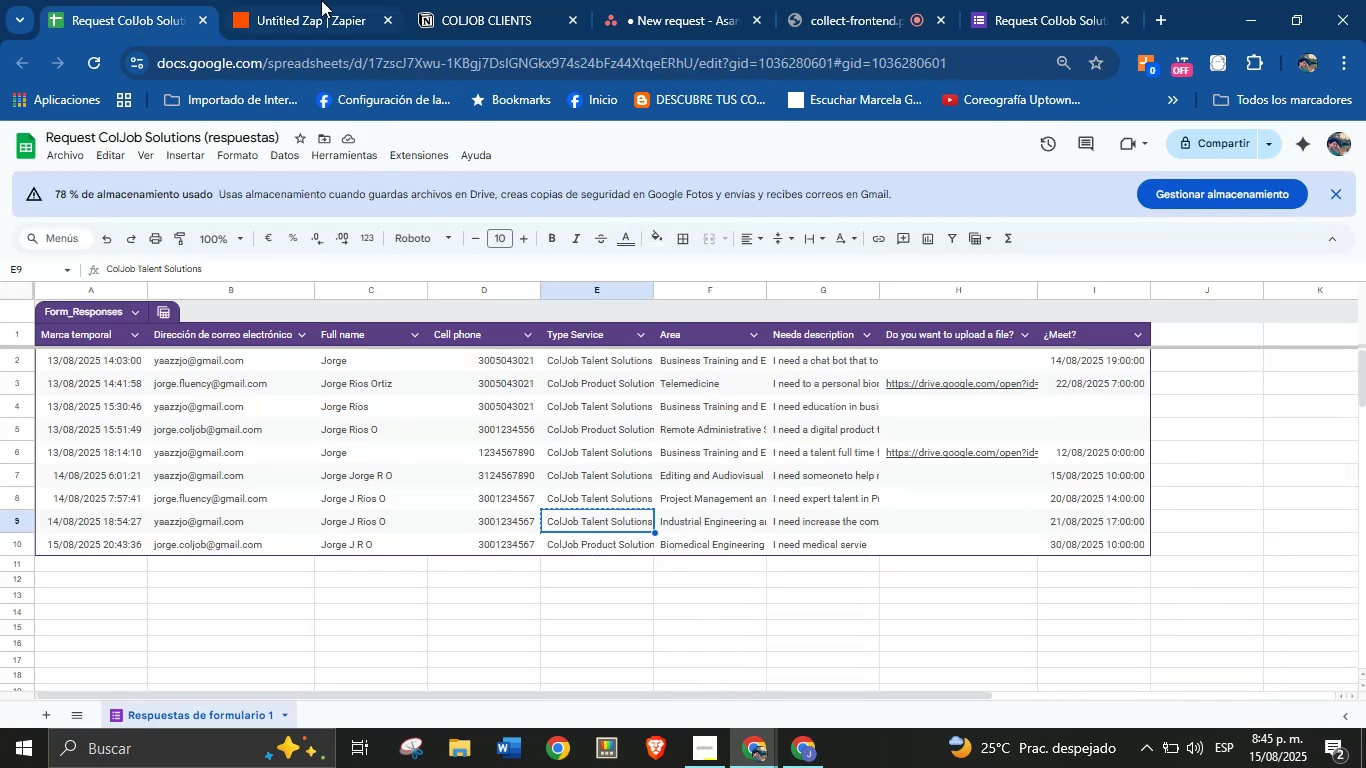 
left_click([310, 0])
 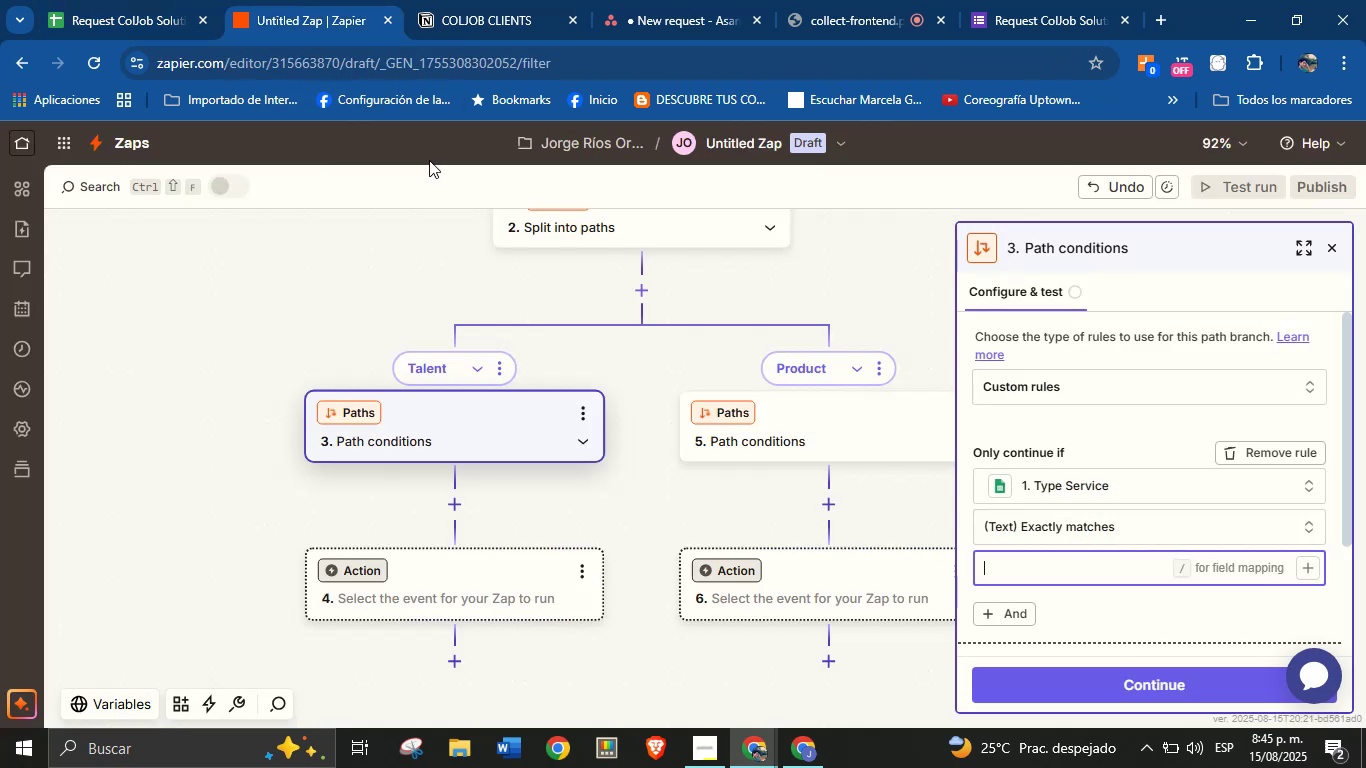 
key(Control+V)
 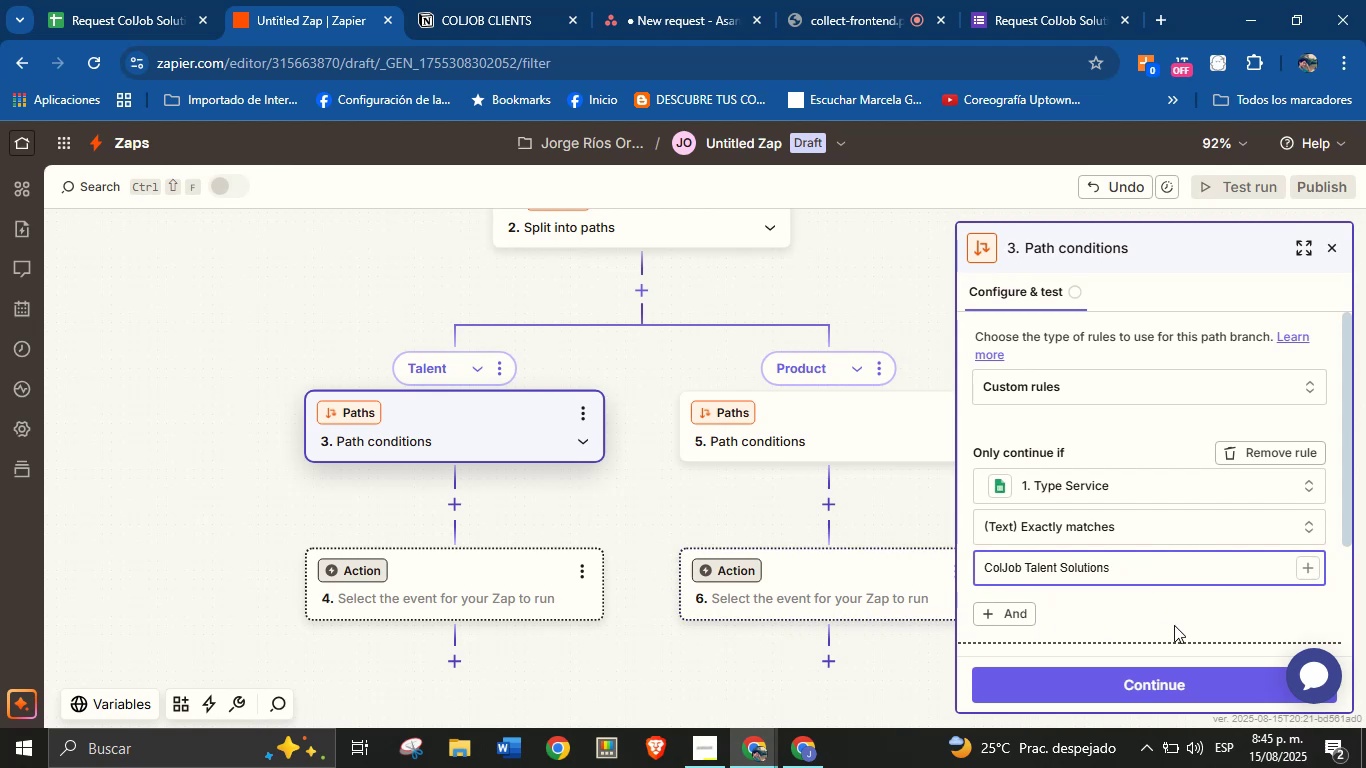 
left_click([1174, 610])
 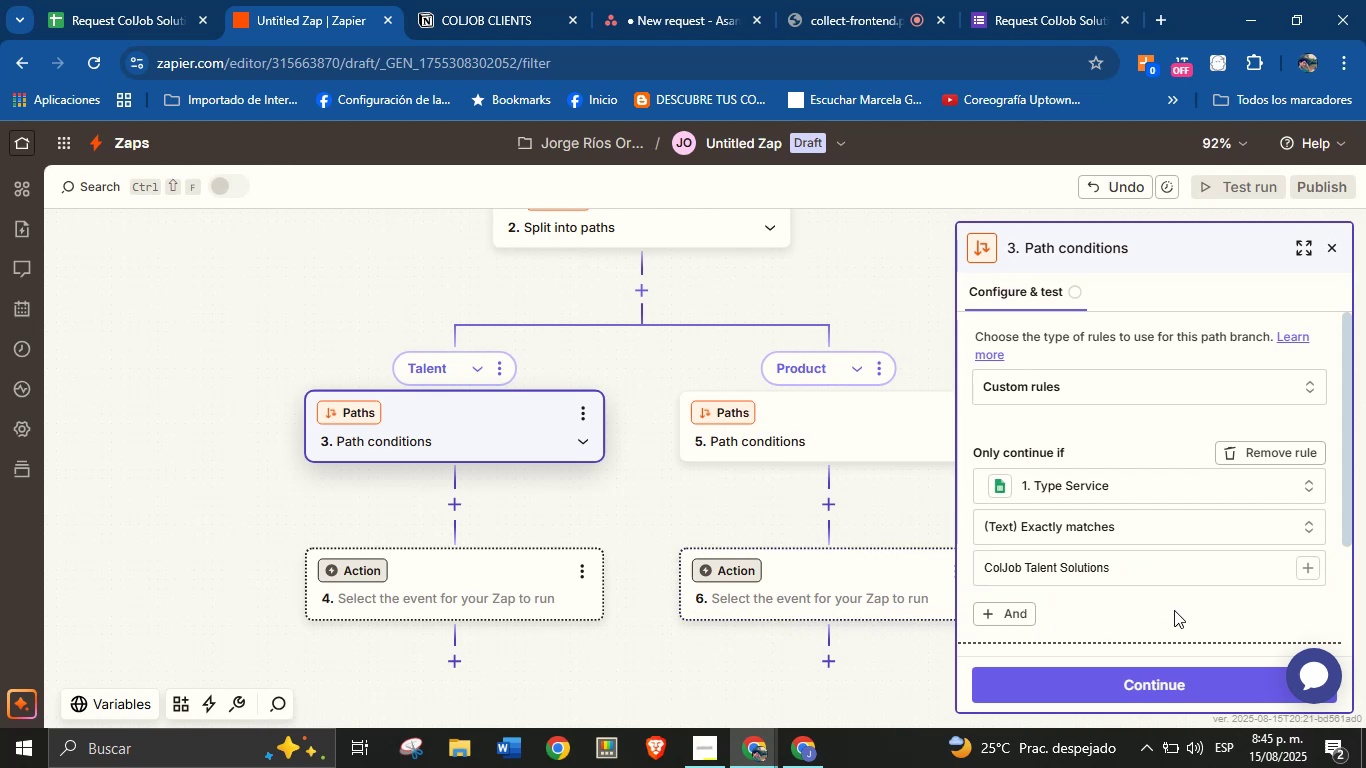 
scroll: coordinate [1155, 534], scroll_direction: down, amount: 2.0
 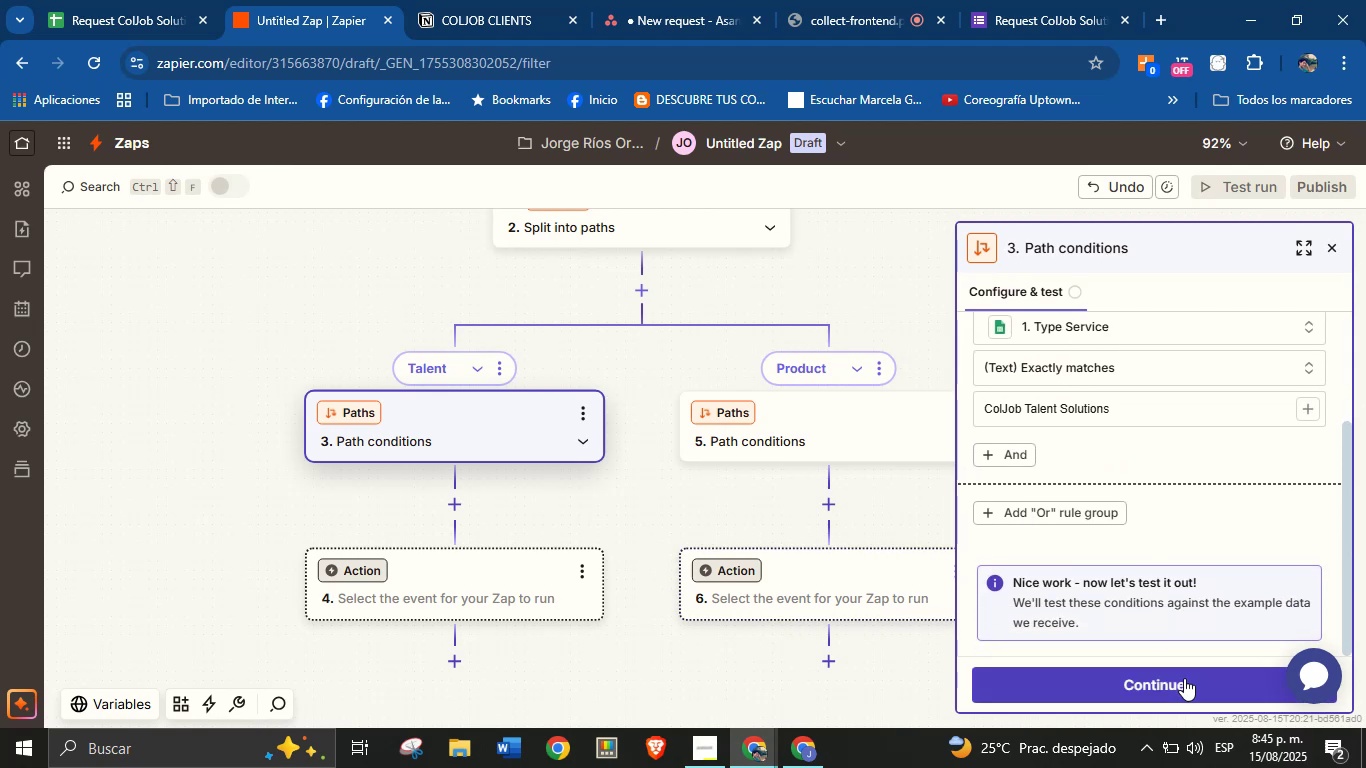 
left_click([1184, 680])
 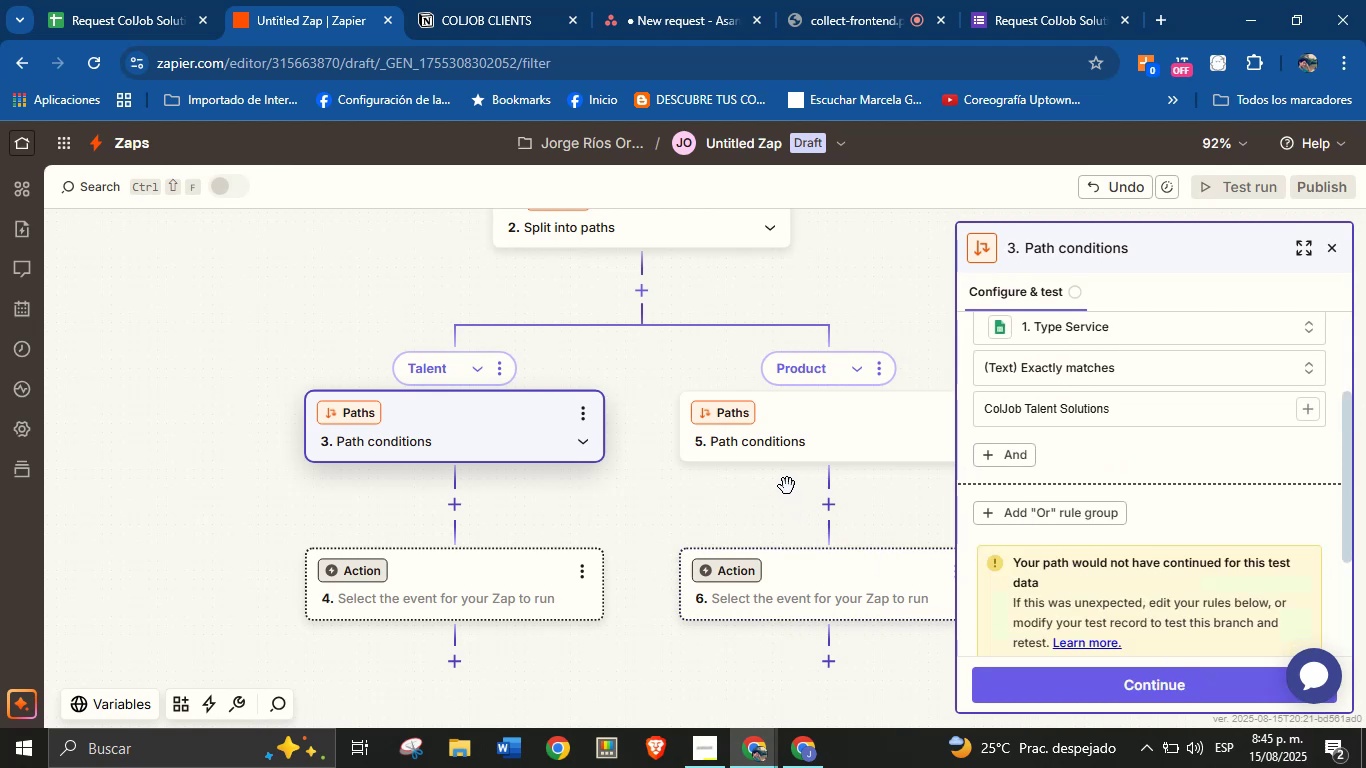 
left_click([801, 453])
 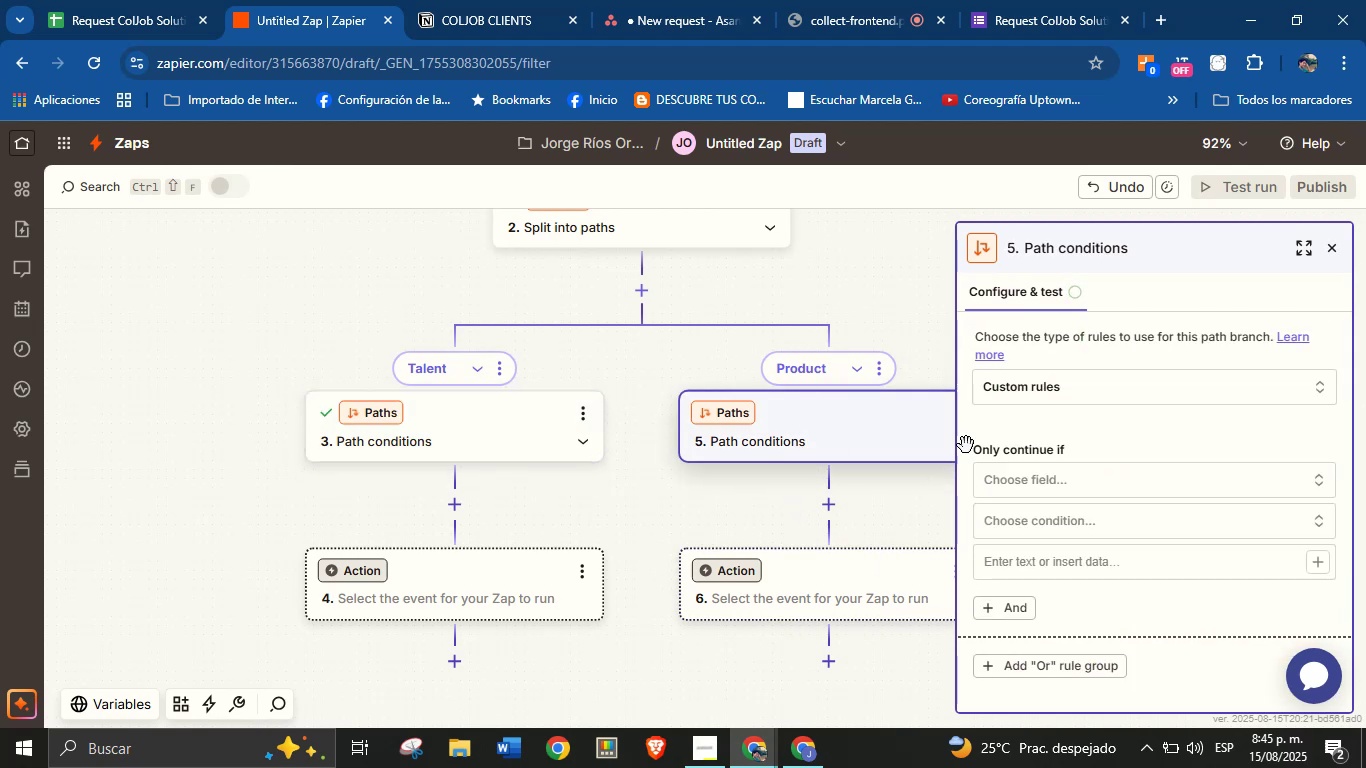 
left_click([1080, 474])
 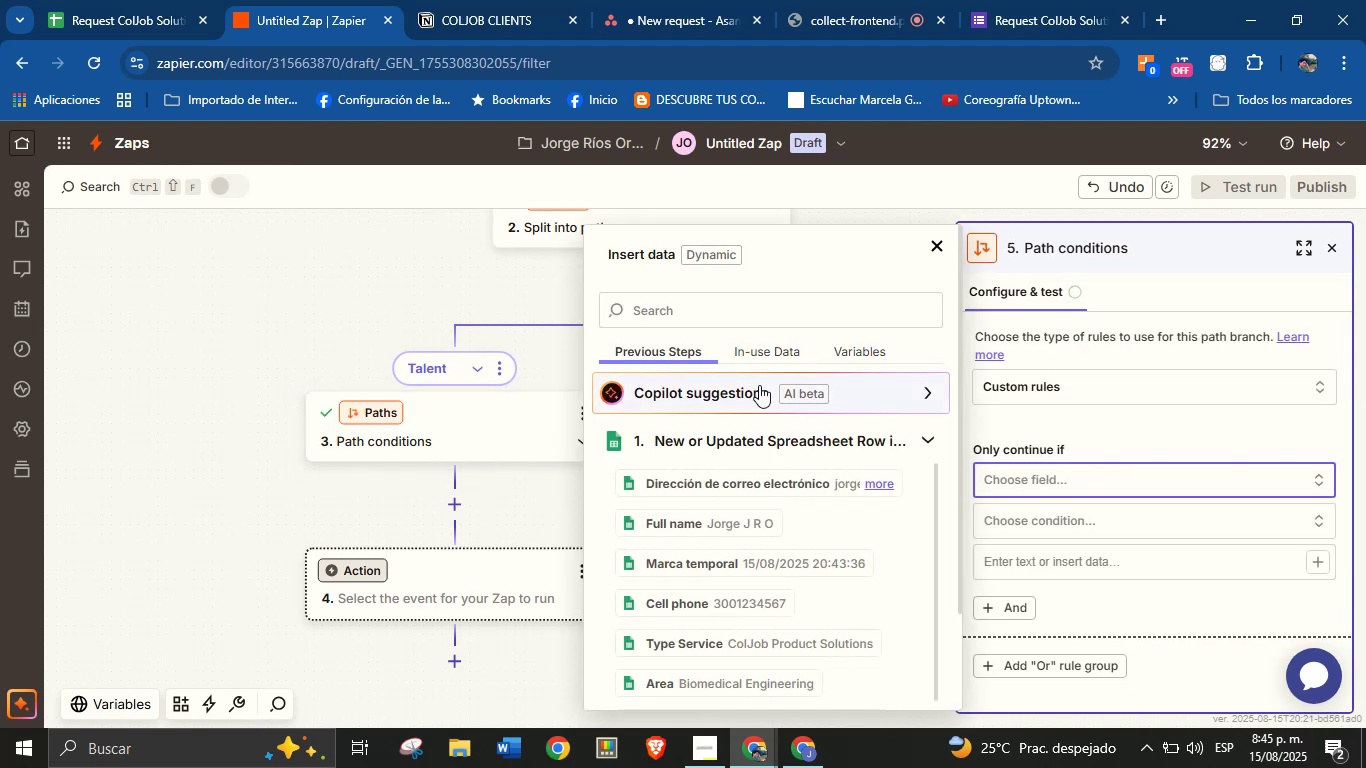 
left_click([742, 308])
 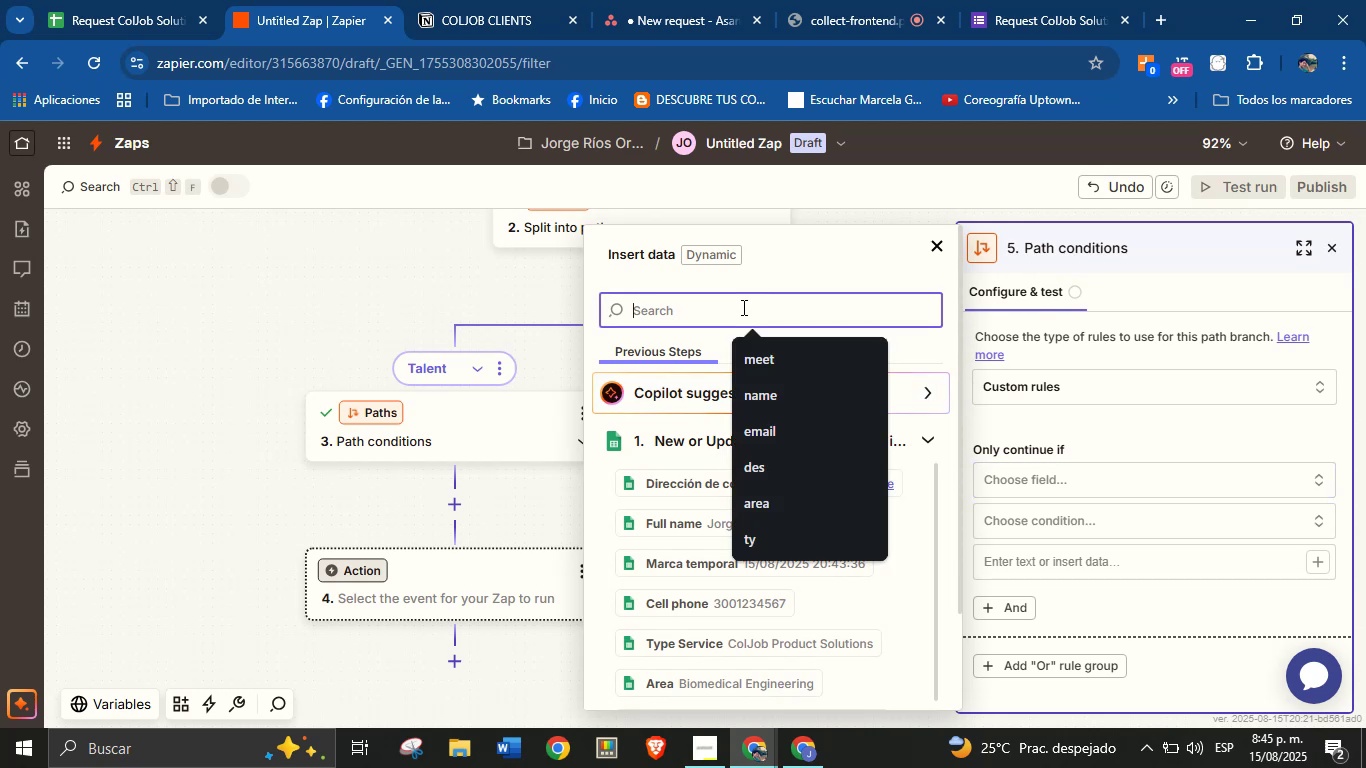 
type(typ)
 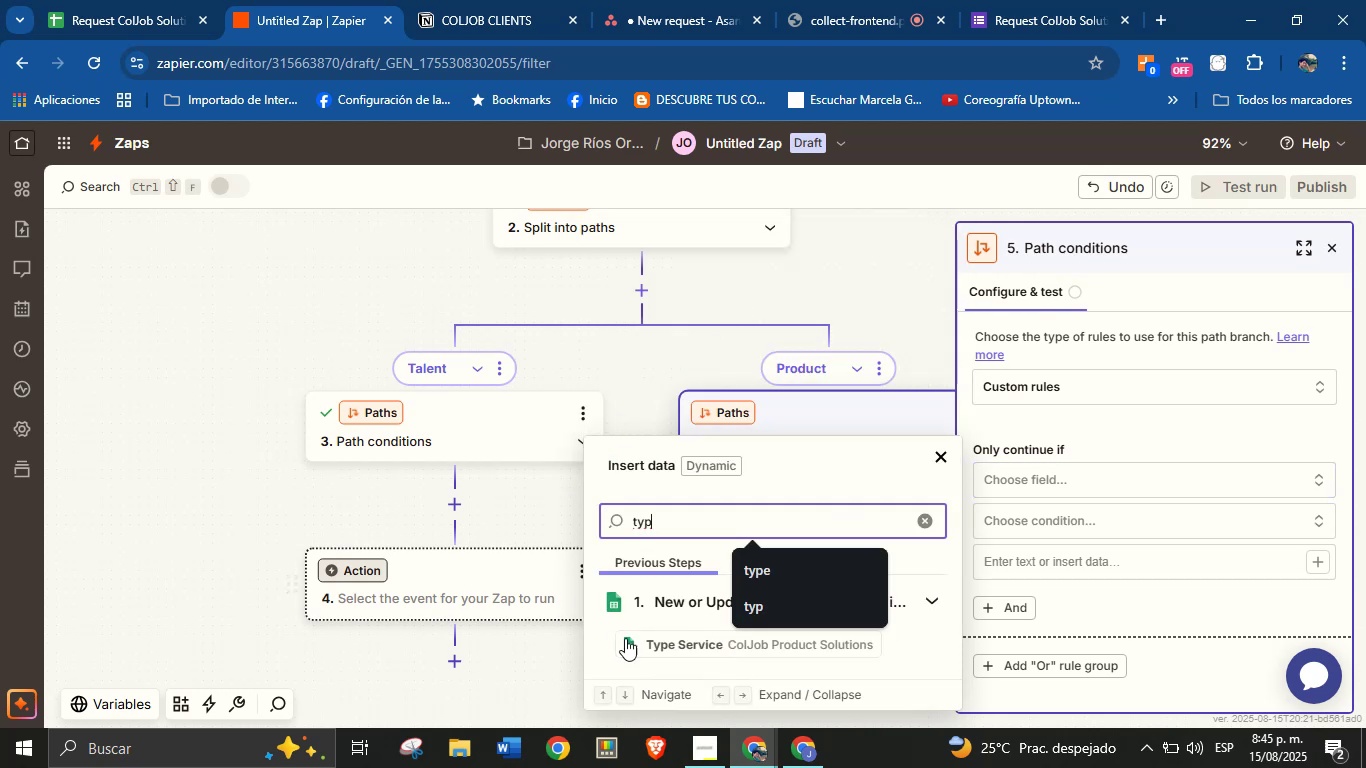 
left_click([649, 640])
 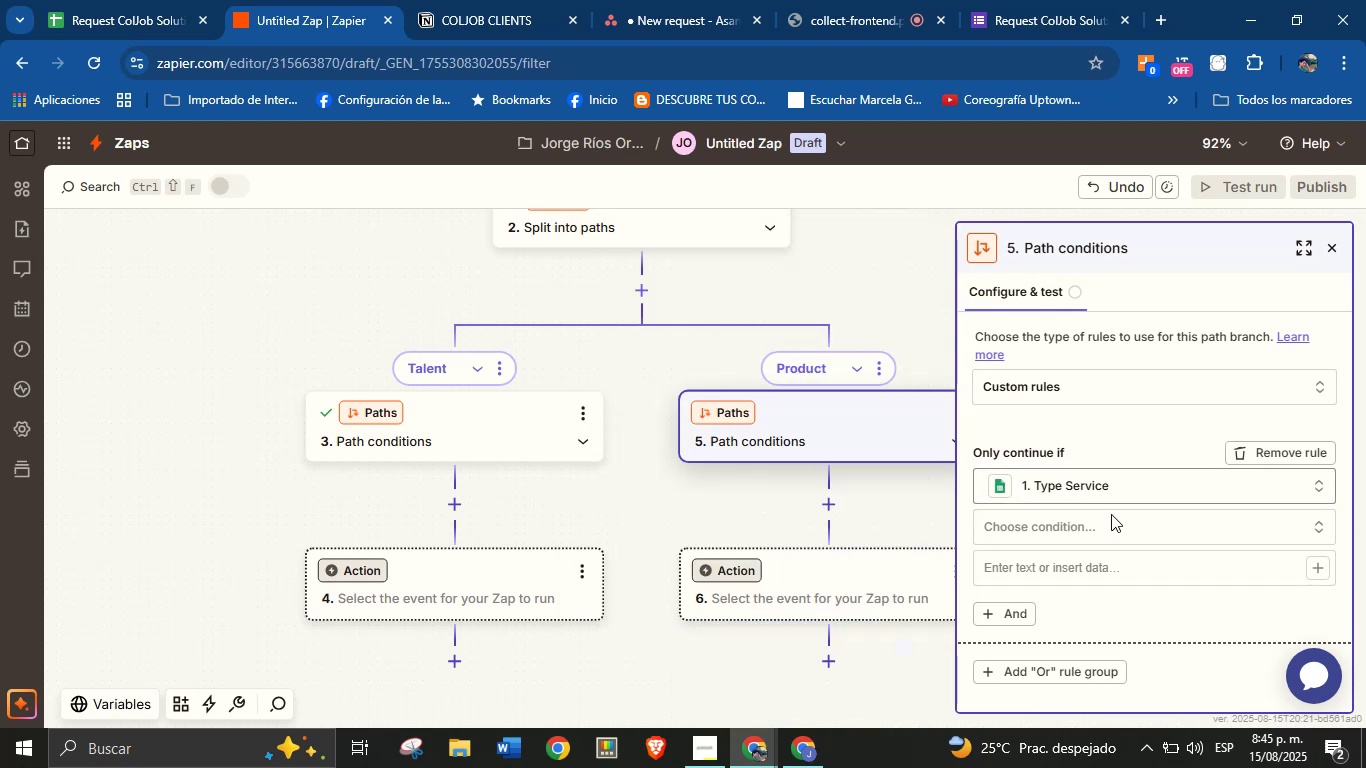 
left_click([1116, 527])
 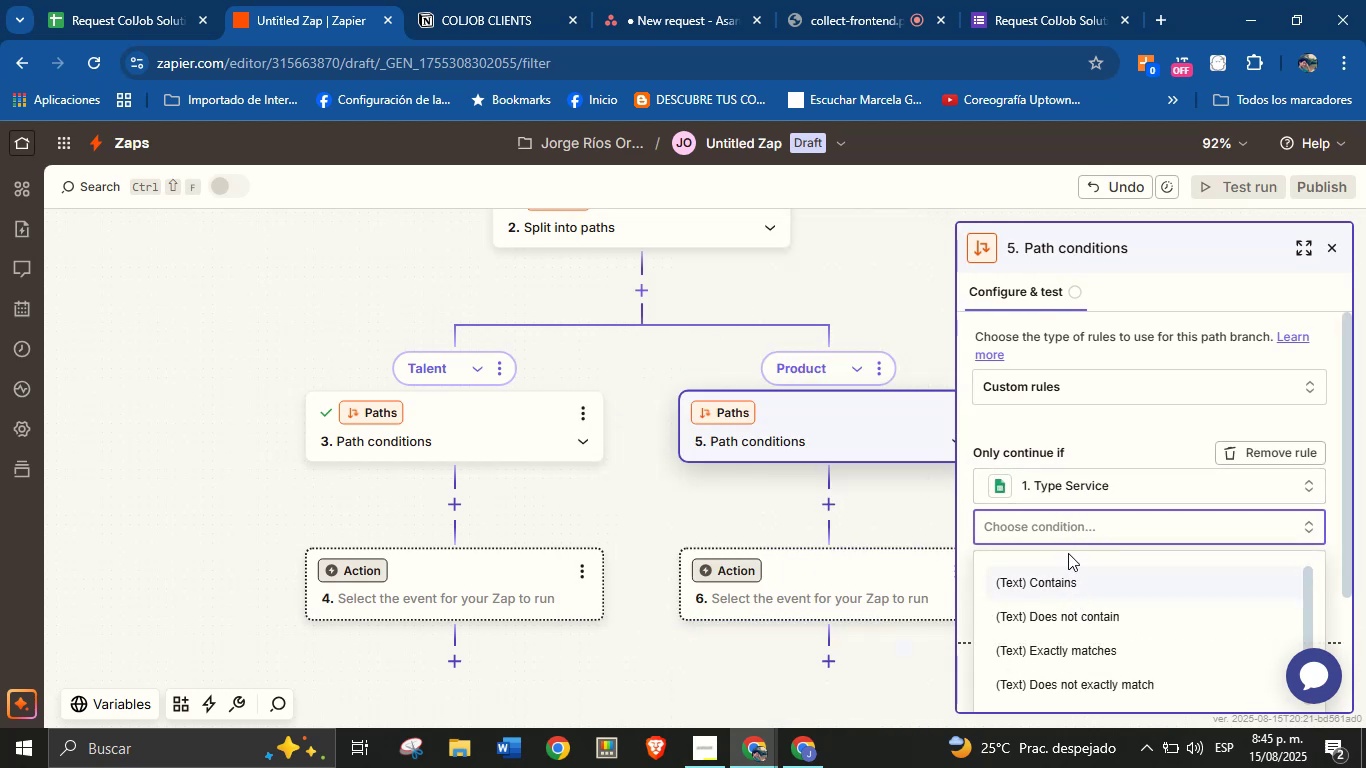 
left_click([1120, 649])
 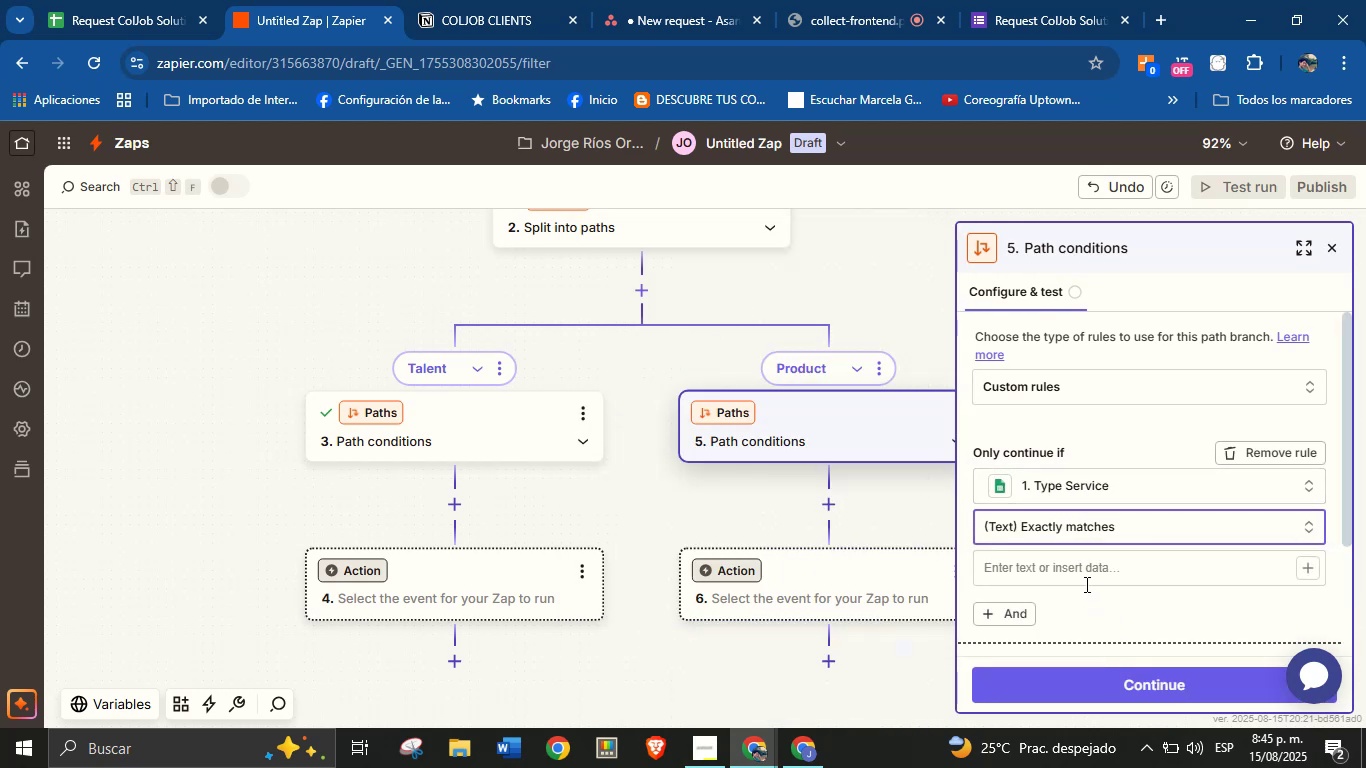 
left_click([1085, 575])
 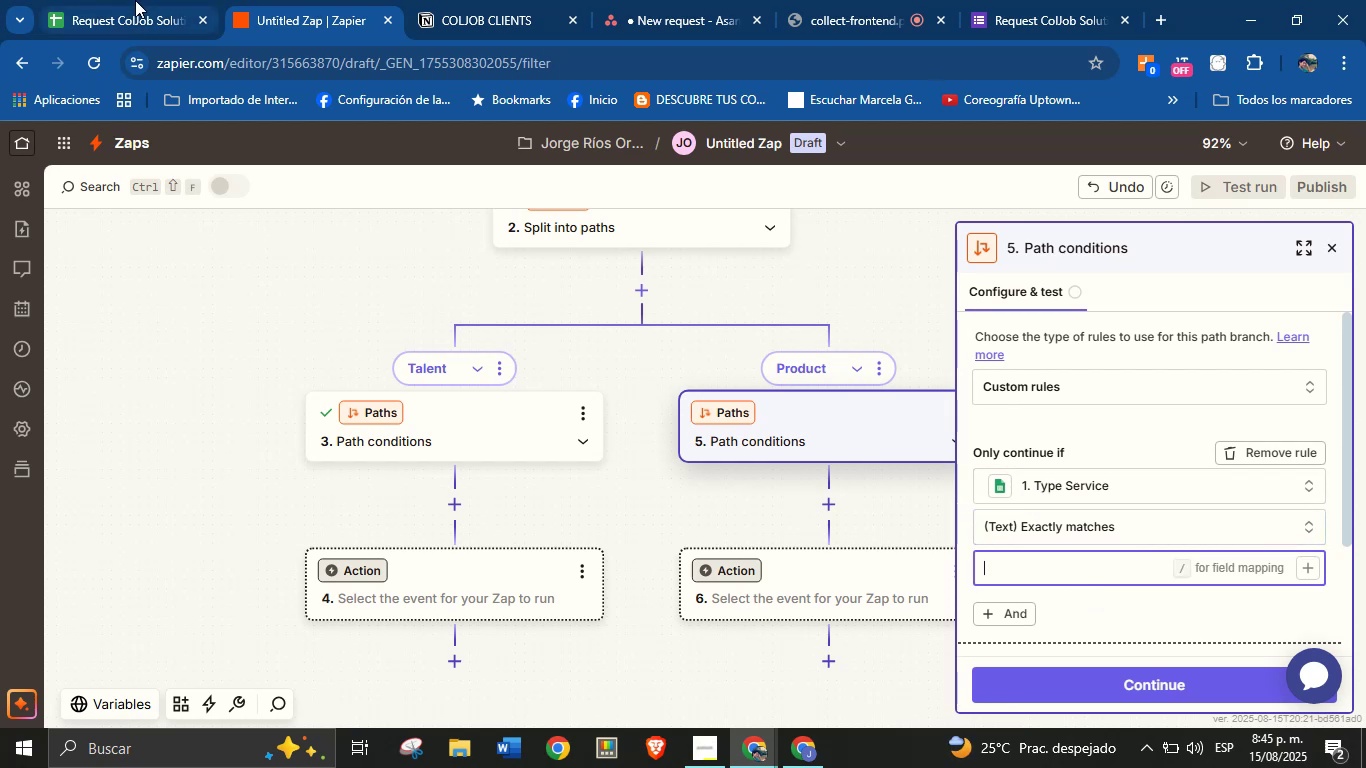 
left_click([135, 0])
 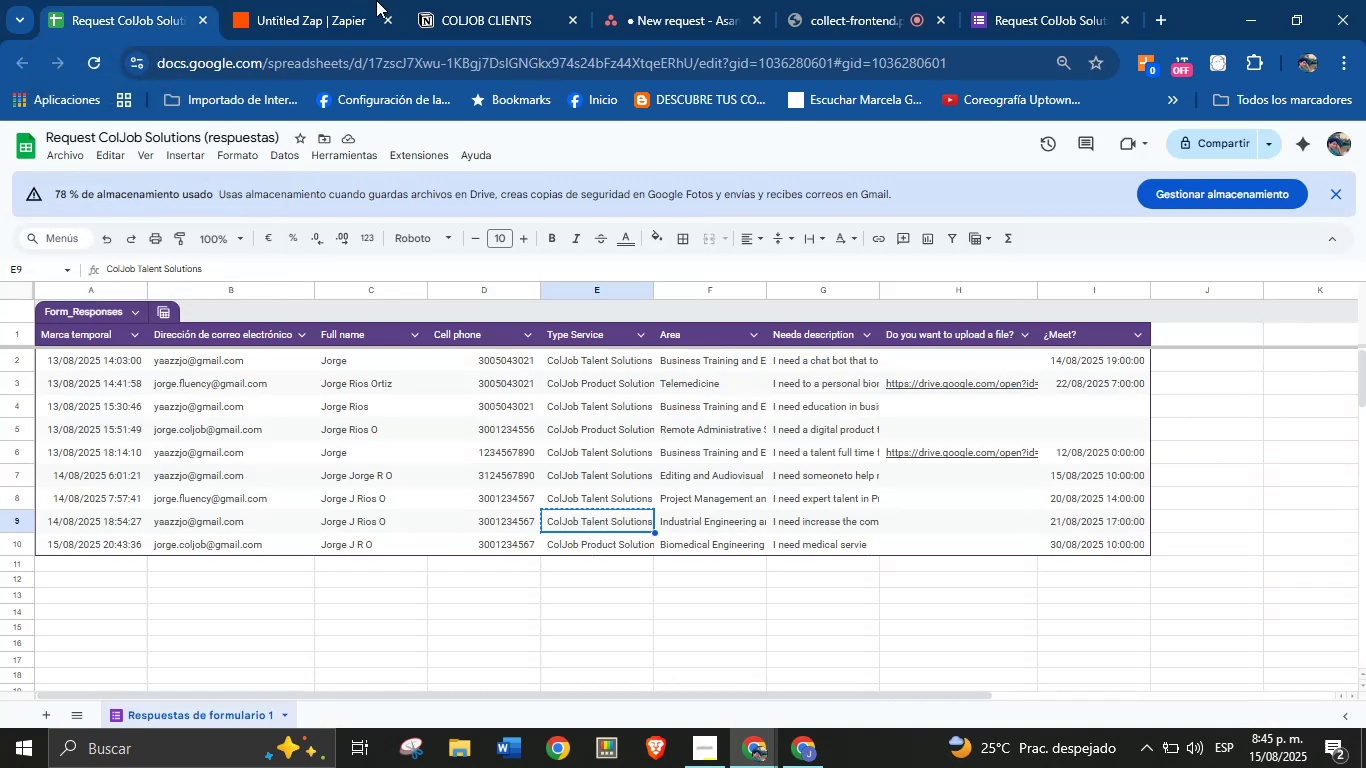 
left_click([328, 0])
 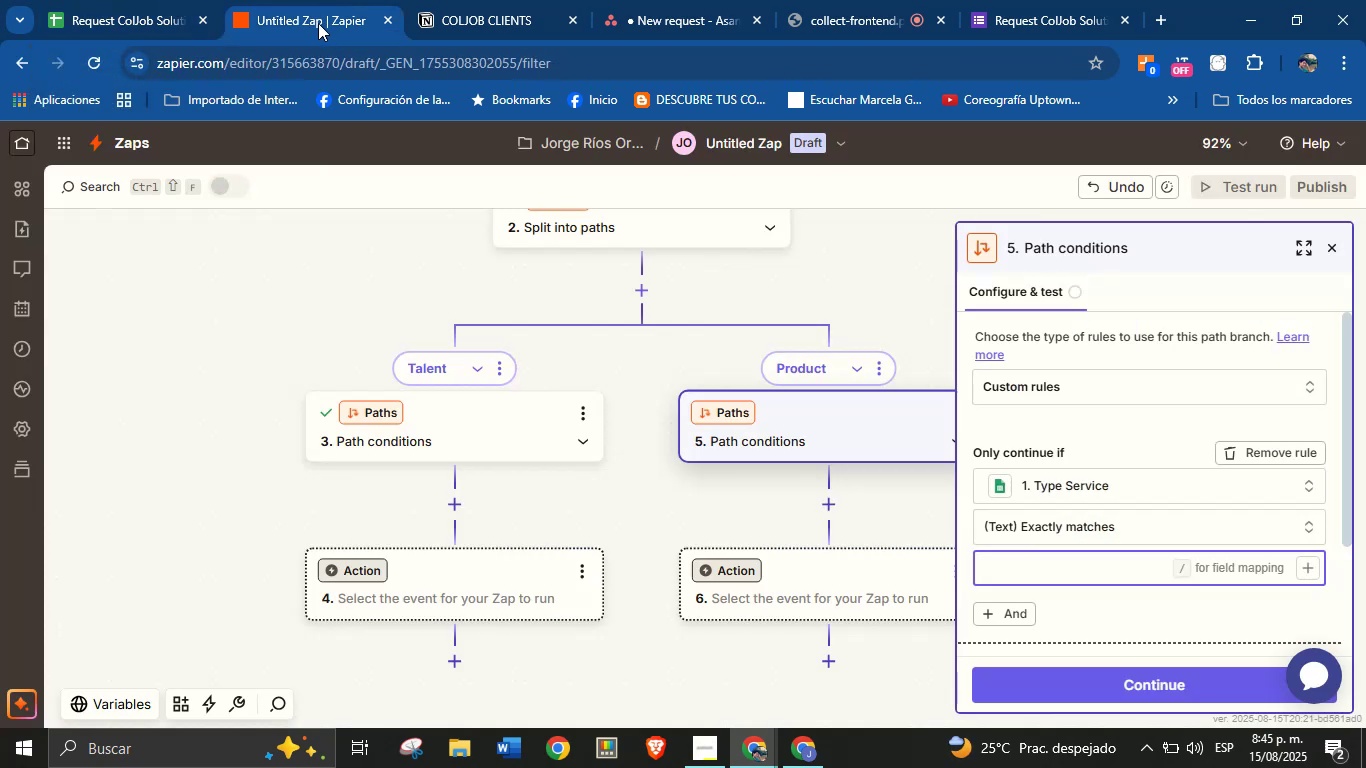 
key(Meta+V)
 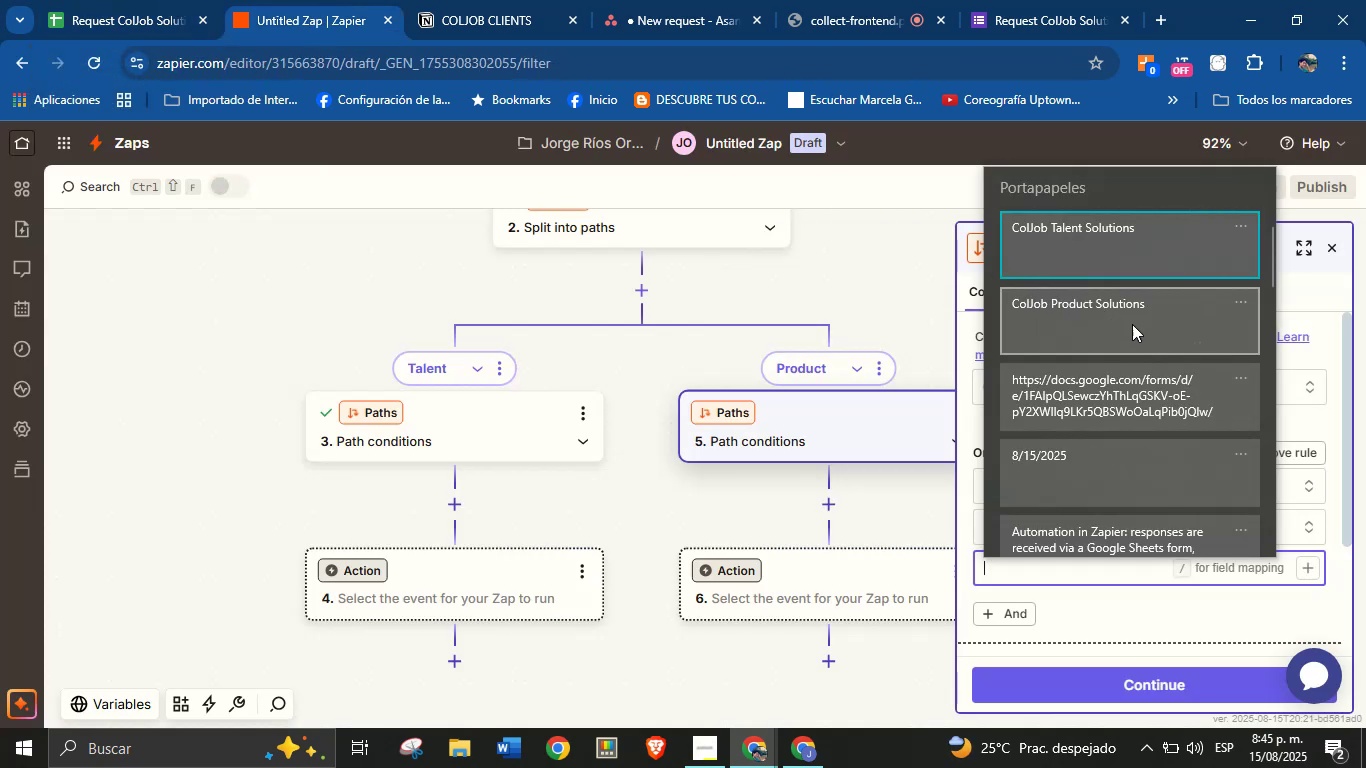 
left_click([1132, 324])
 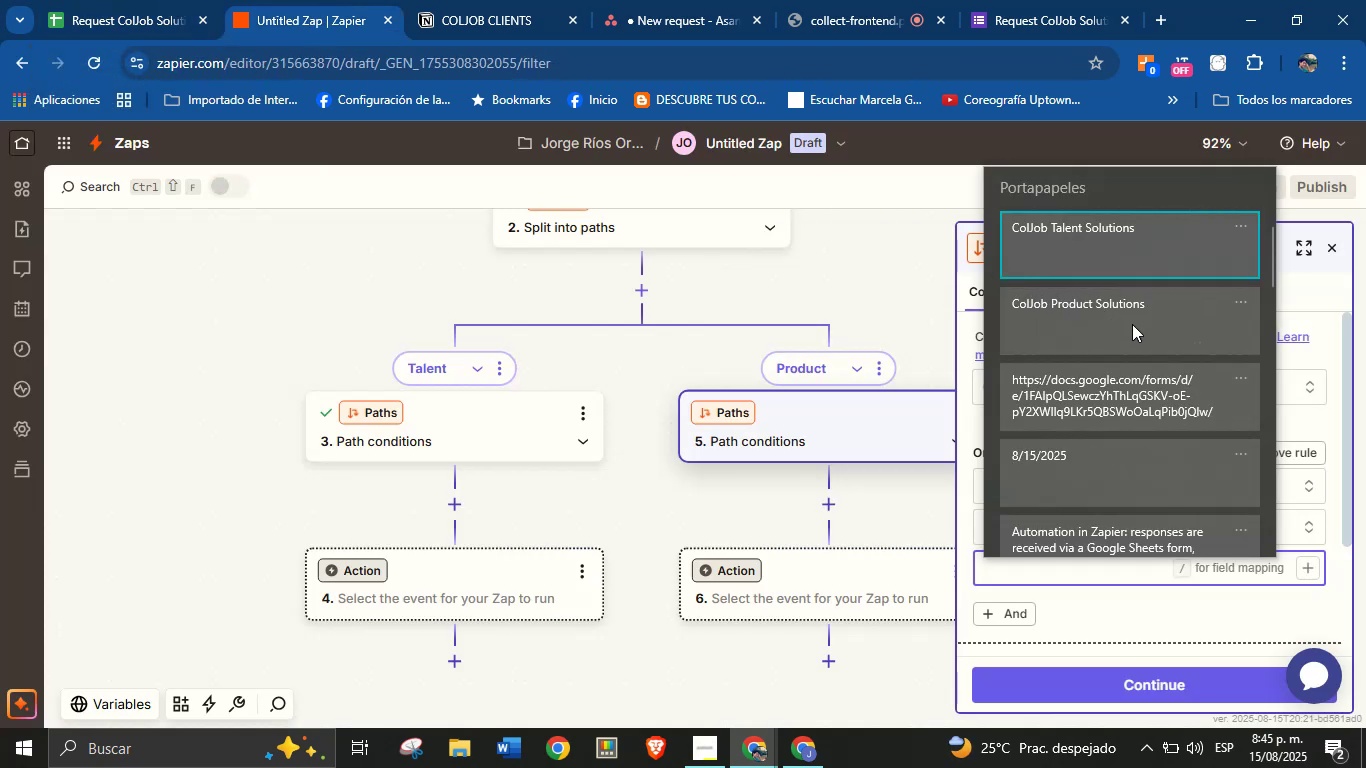 
key(Control+ControlLeft)
 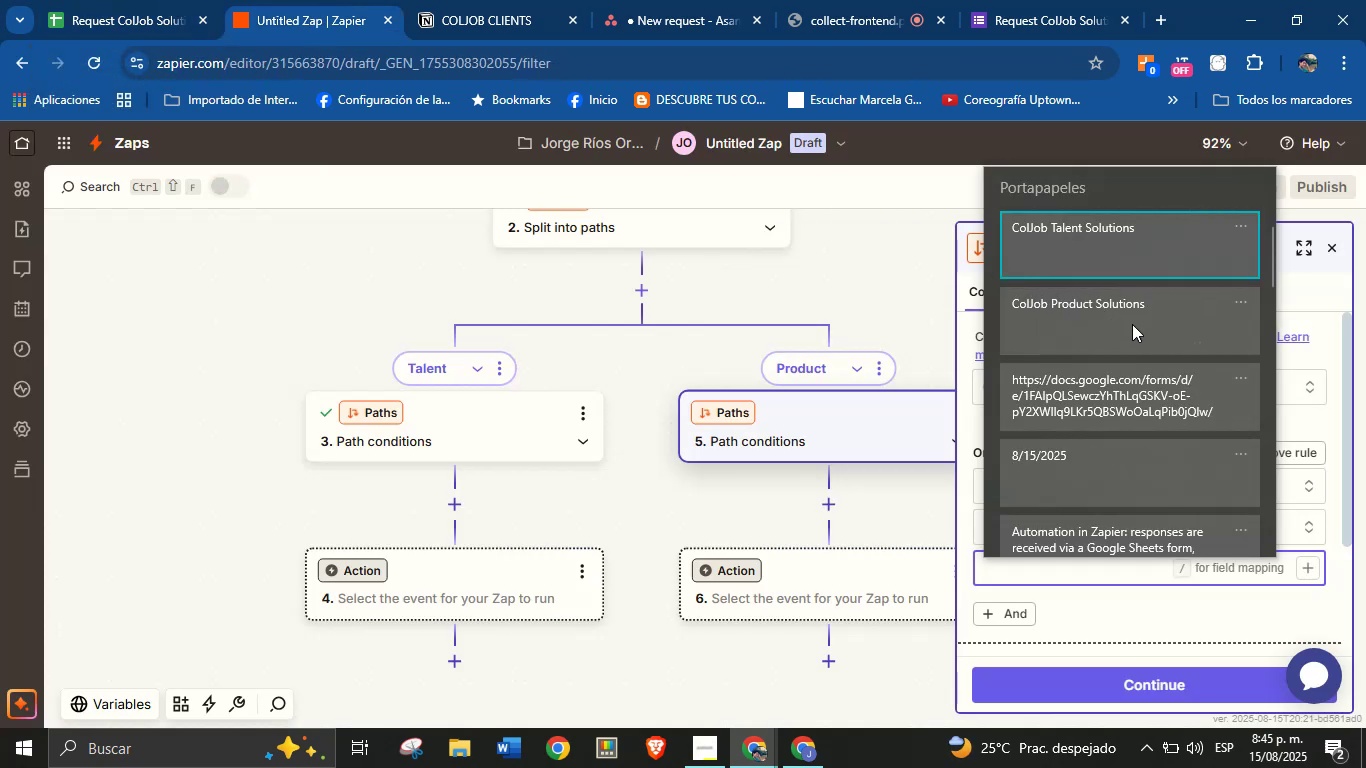 
key(Control+V)
 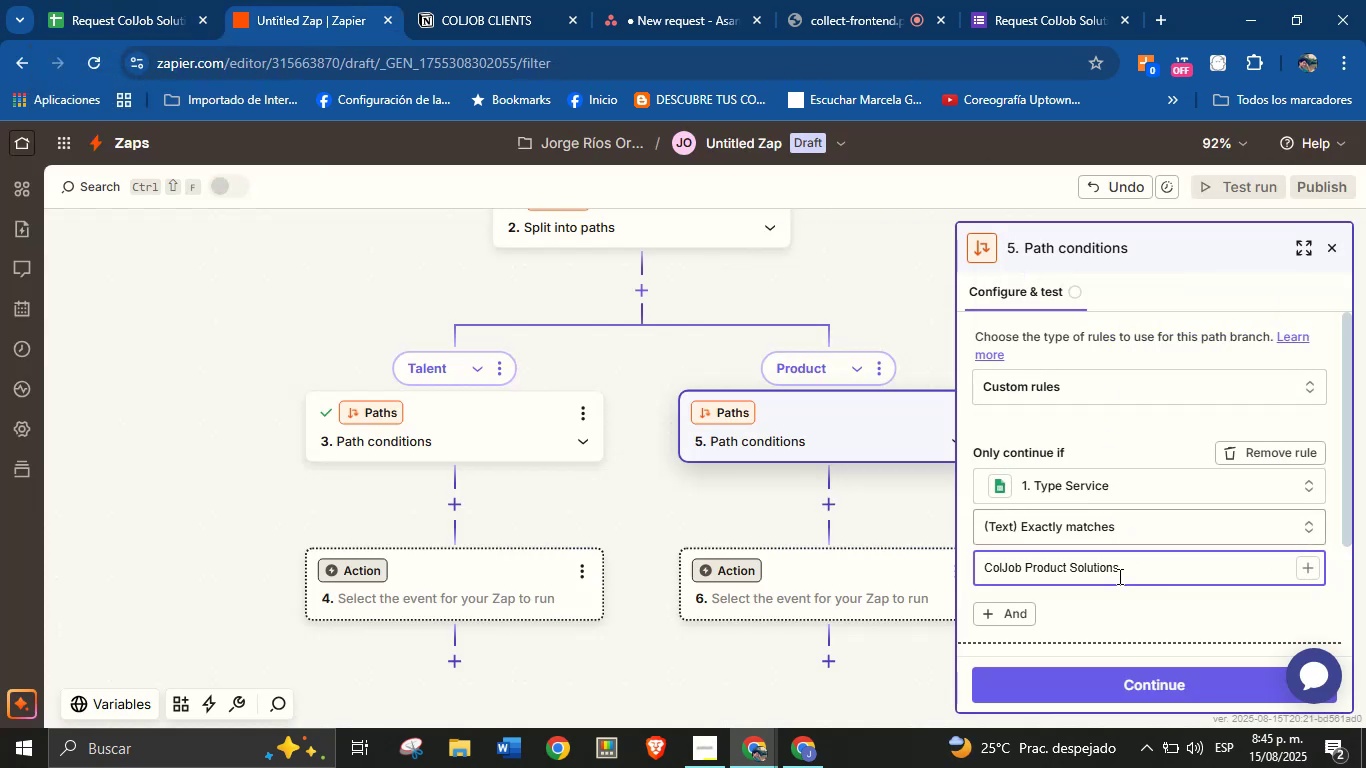 
left_click([1113, 591])
 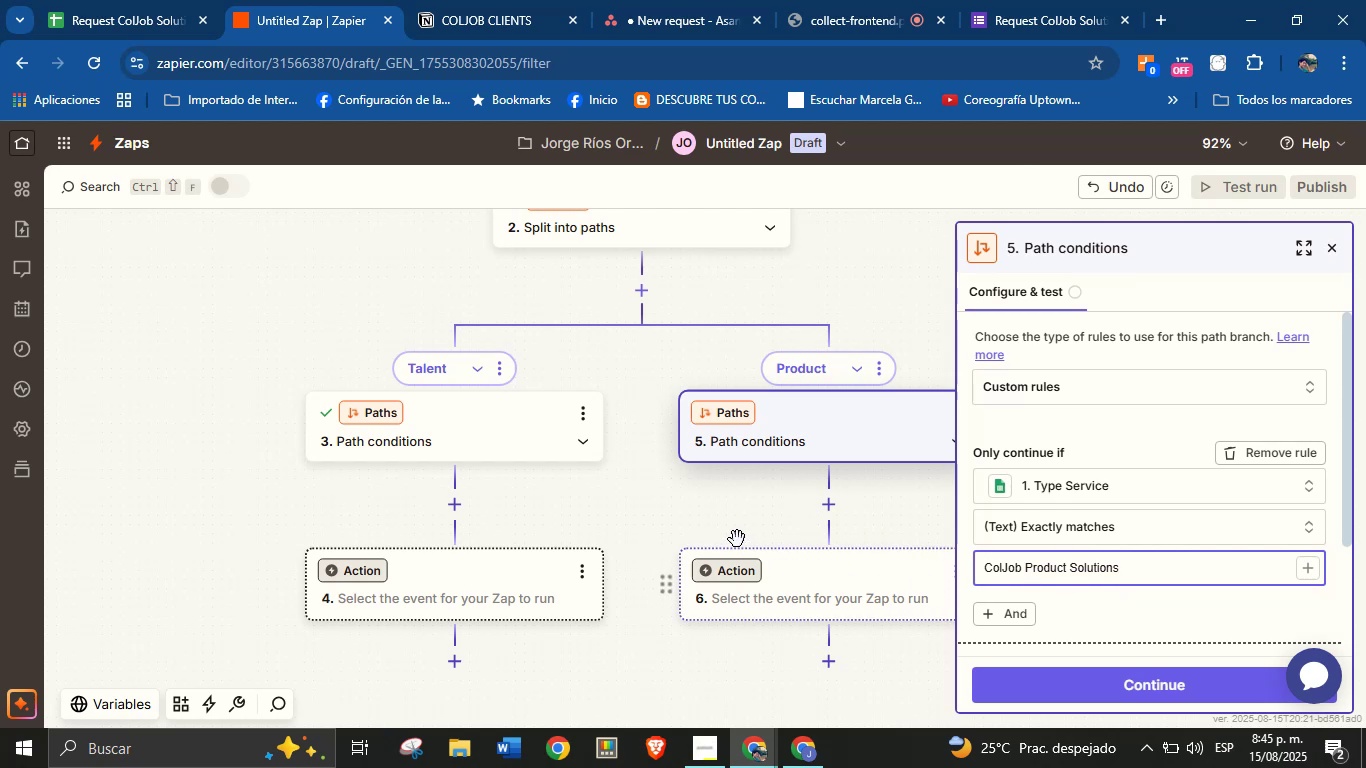 
left_click([734, 518])
 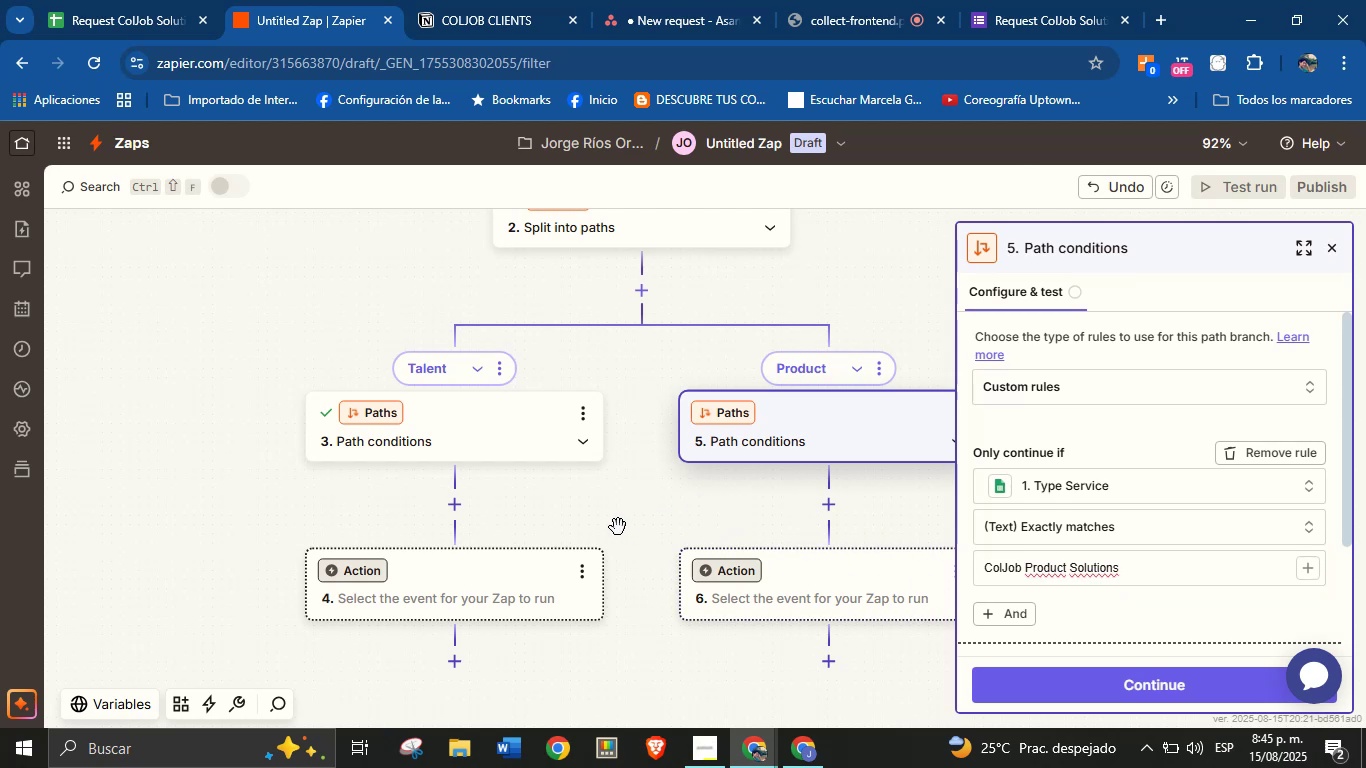 
left_click_drag(start_coordinate=[635, 513], to_coordinate=[638, 474])
 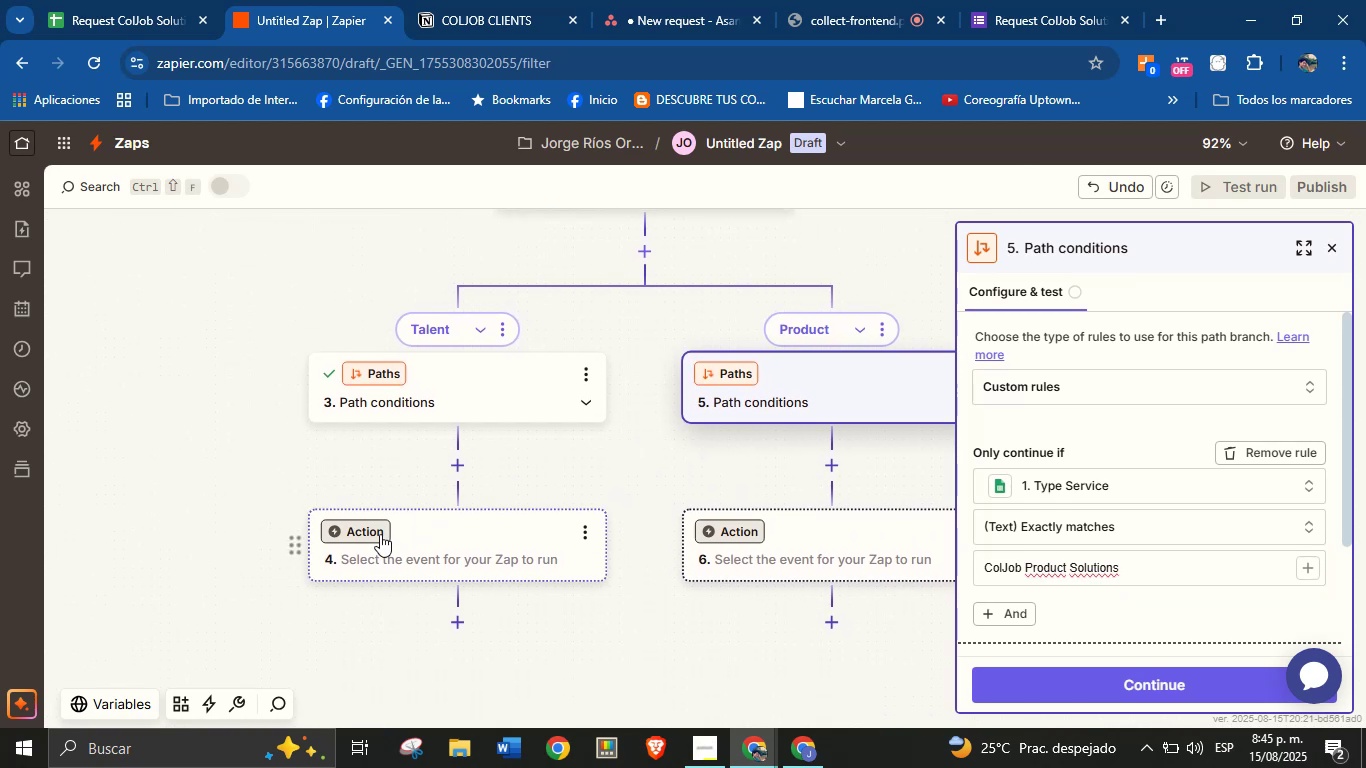 
left_click([380, 534])
 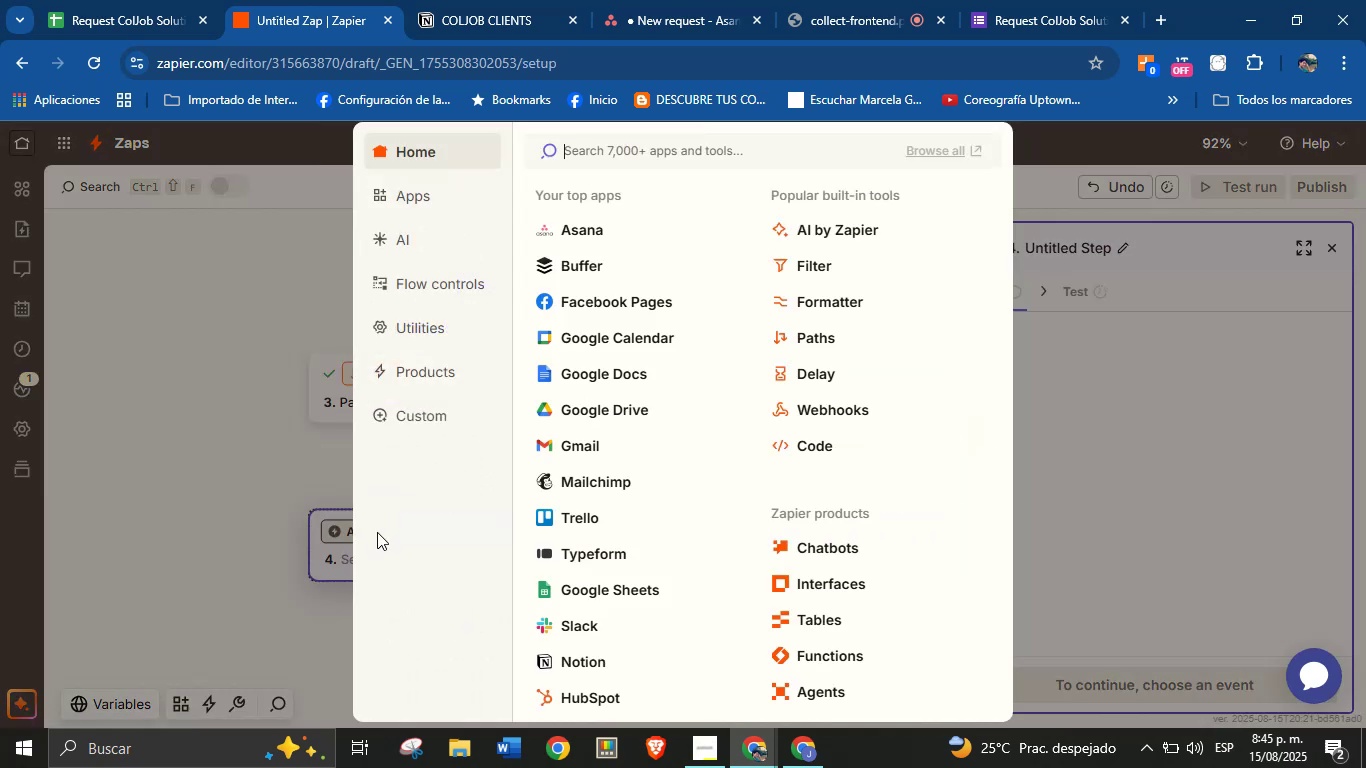 
wait(6.04)
 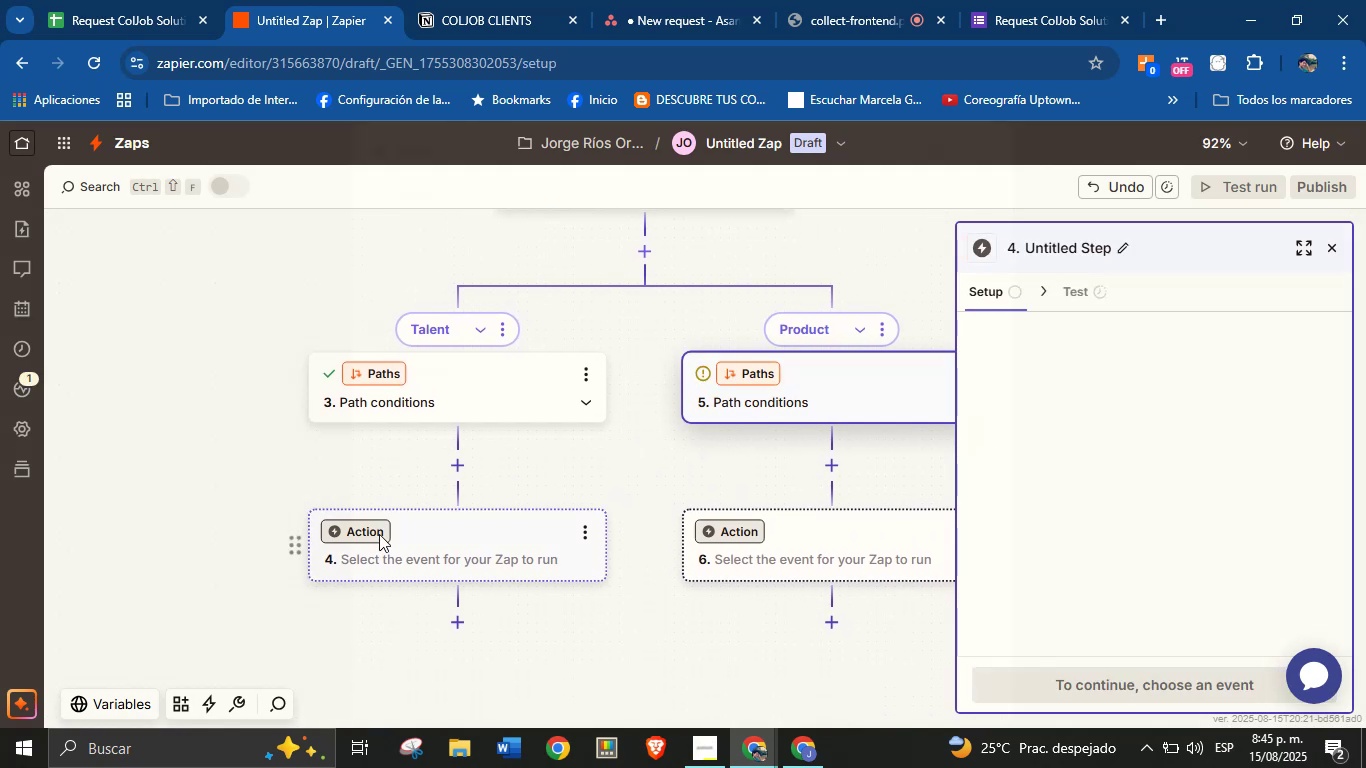 
left_click([562, 674])
 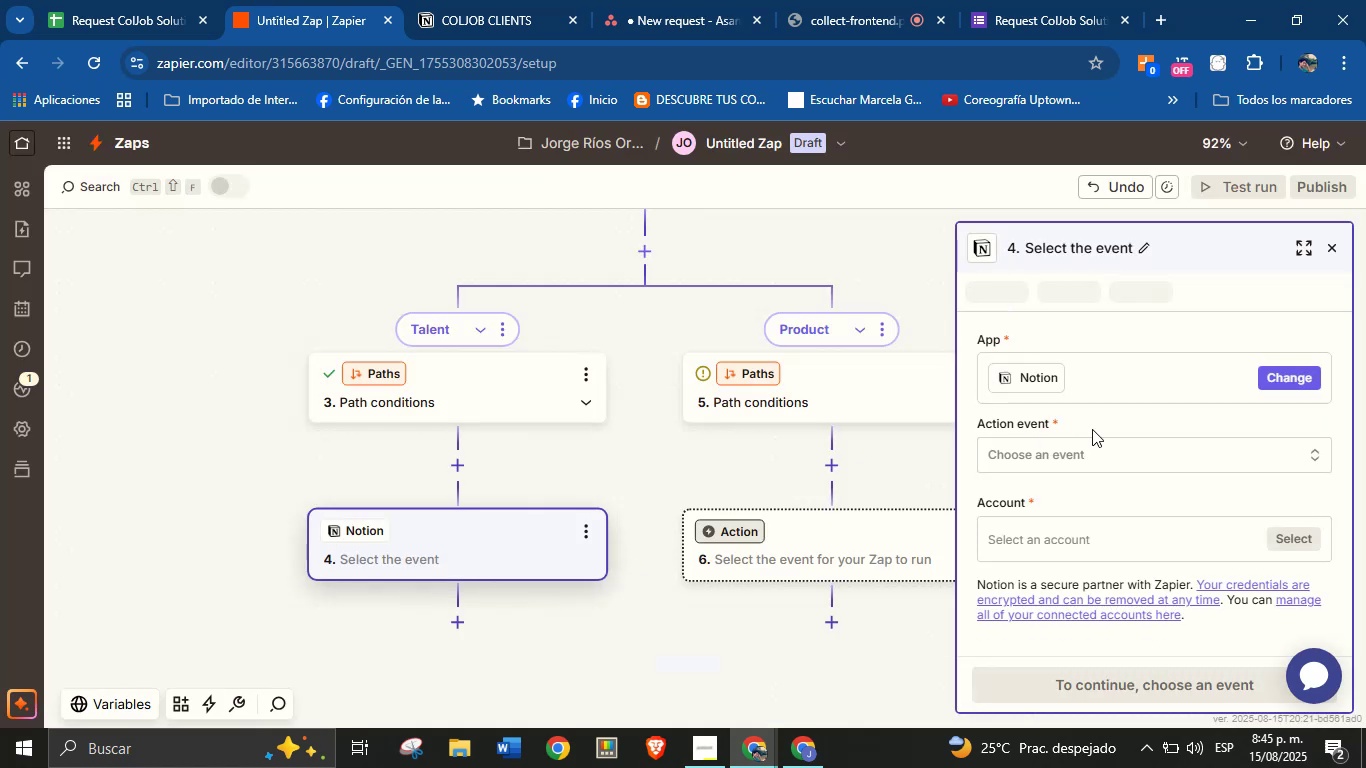 
left_click([1141, 450])
 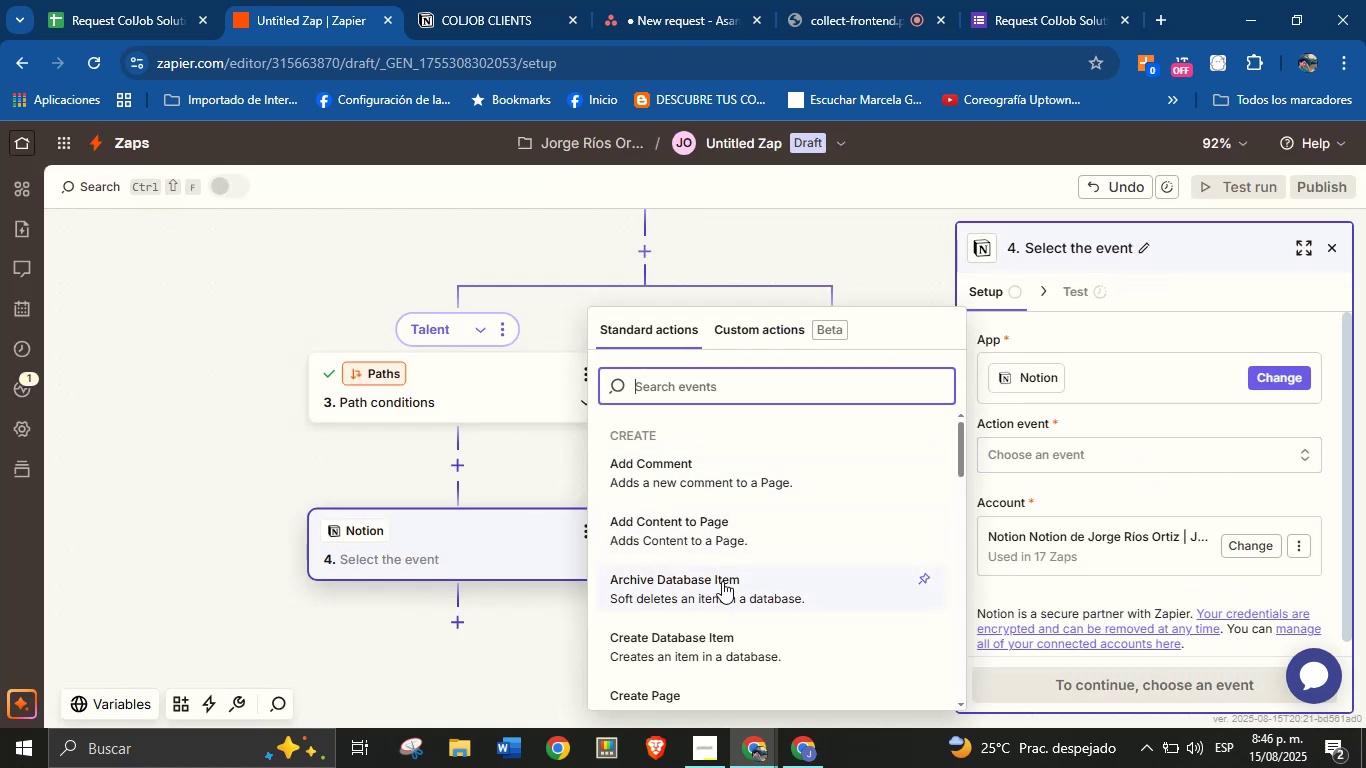 
left_click([720, 636])
 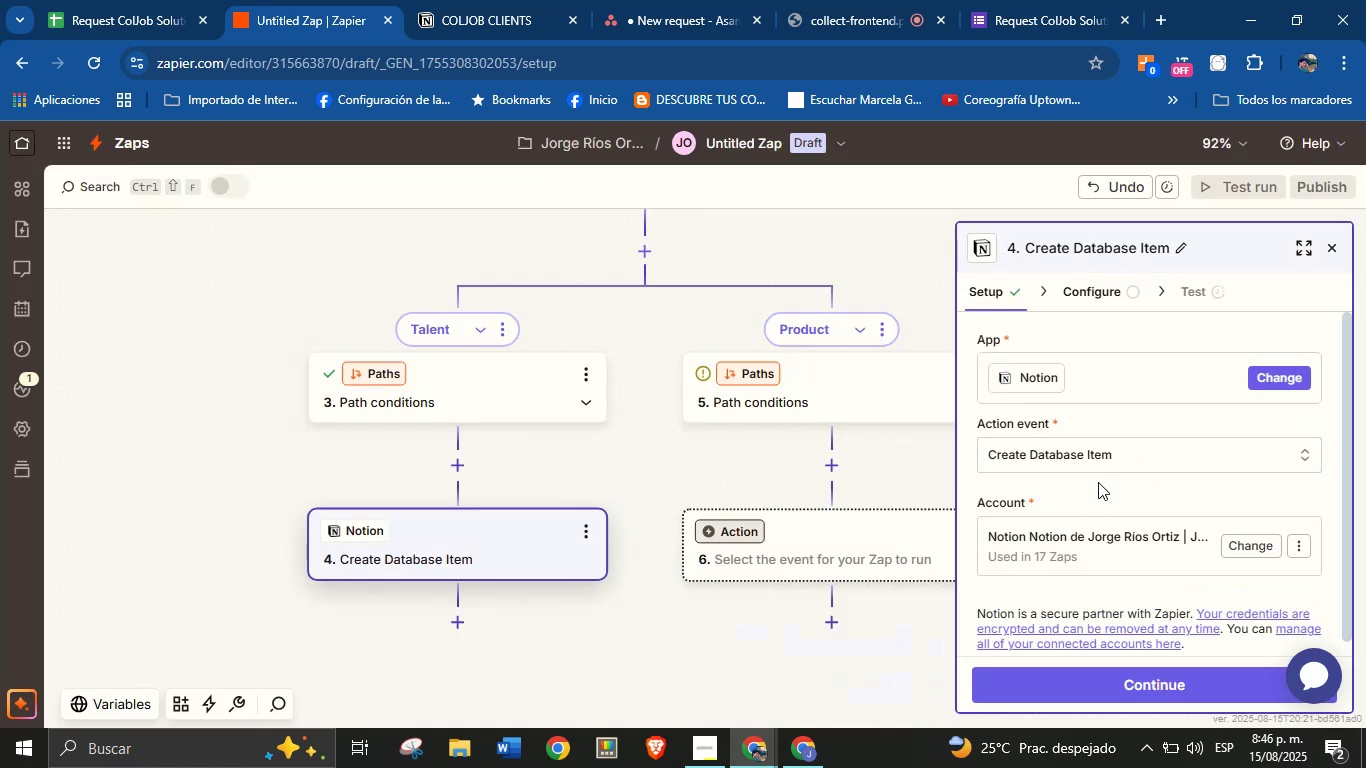 
left_click([1096, 488])
 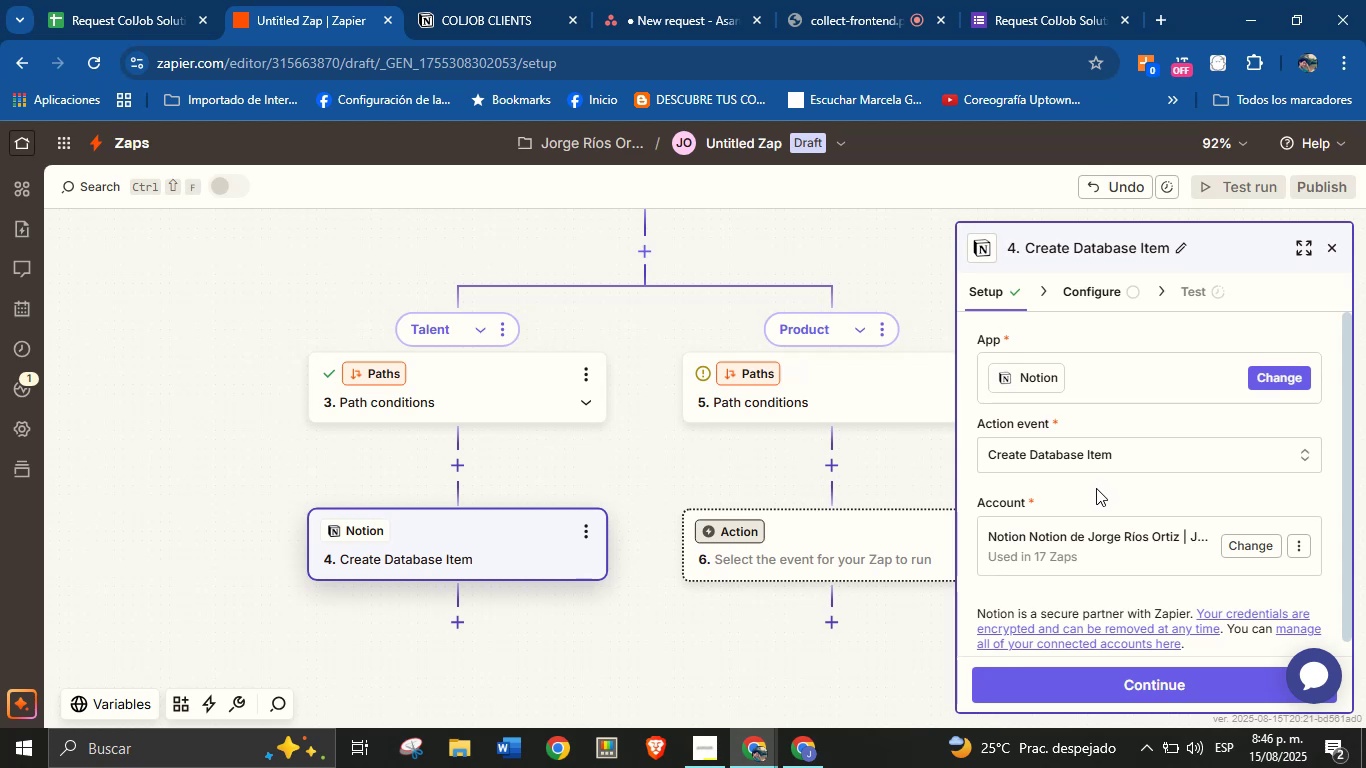 
scroll: coordinate [1096, 488], scroll_direction: none, amount: 0.0
 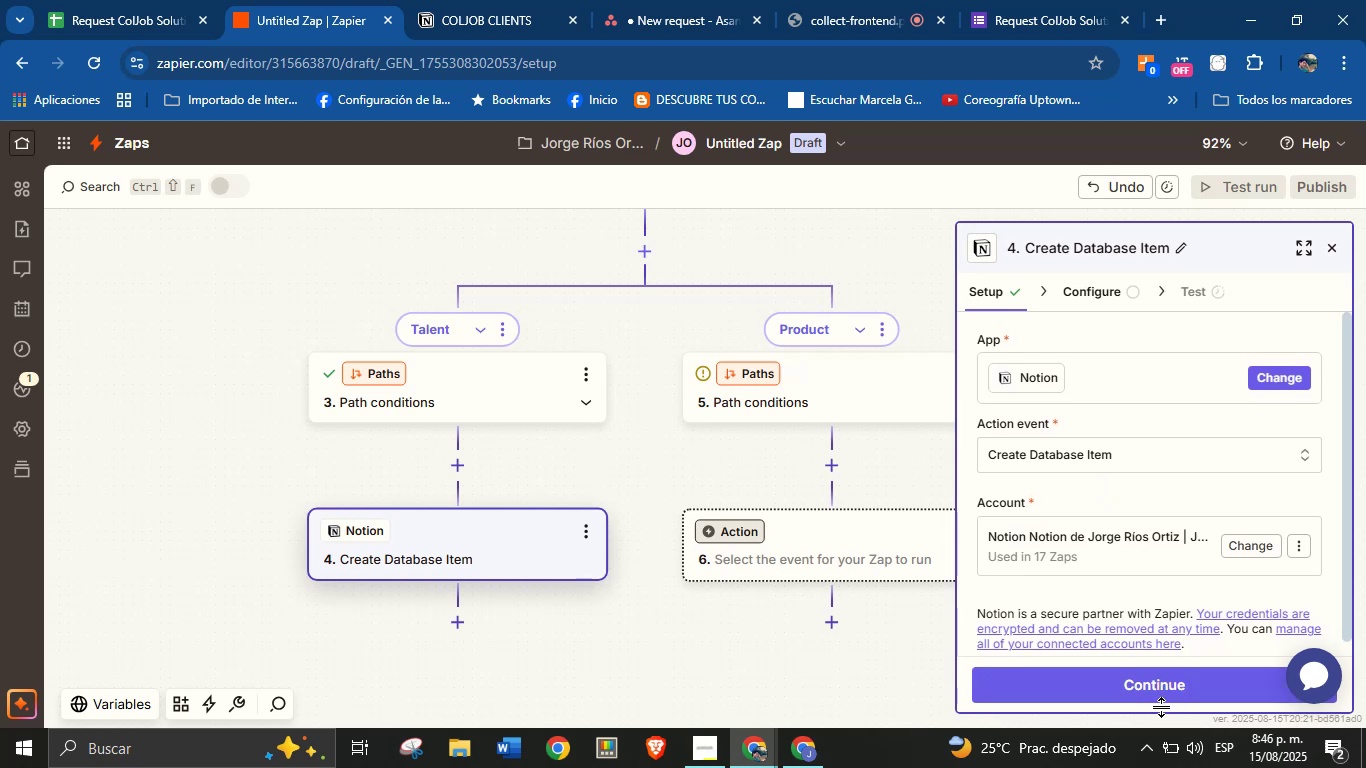 
left_click([1162, 695])
 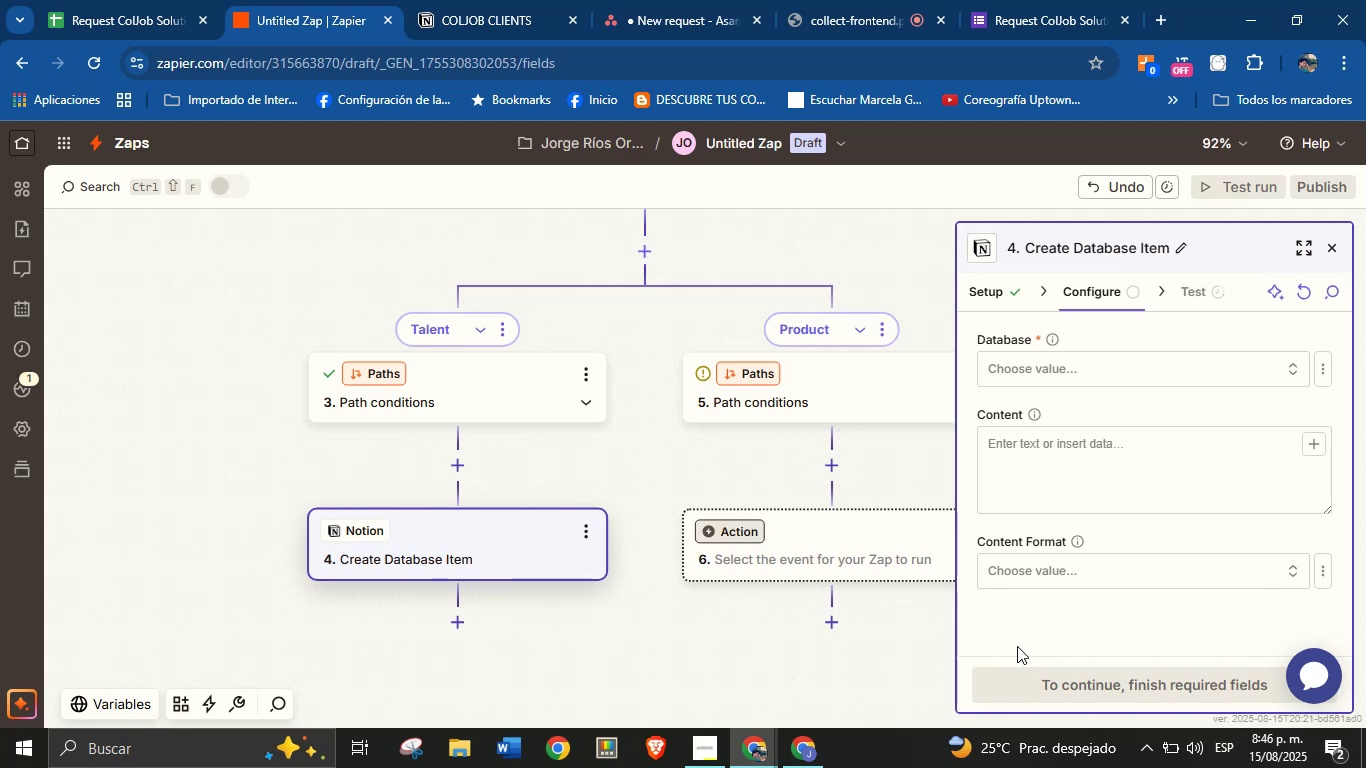 
wait(12.62)
 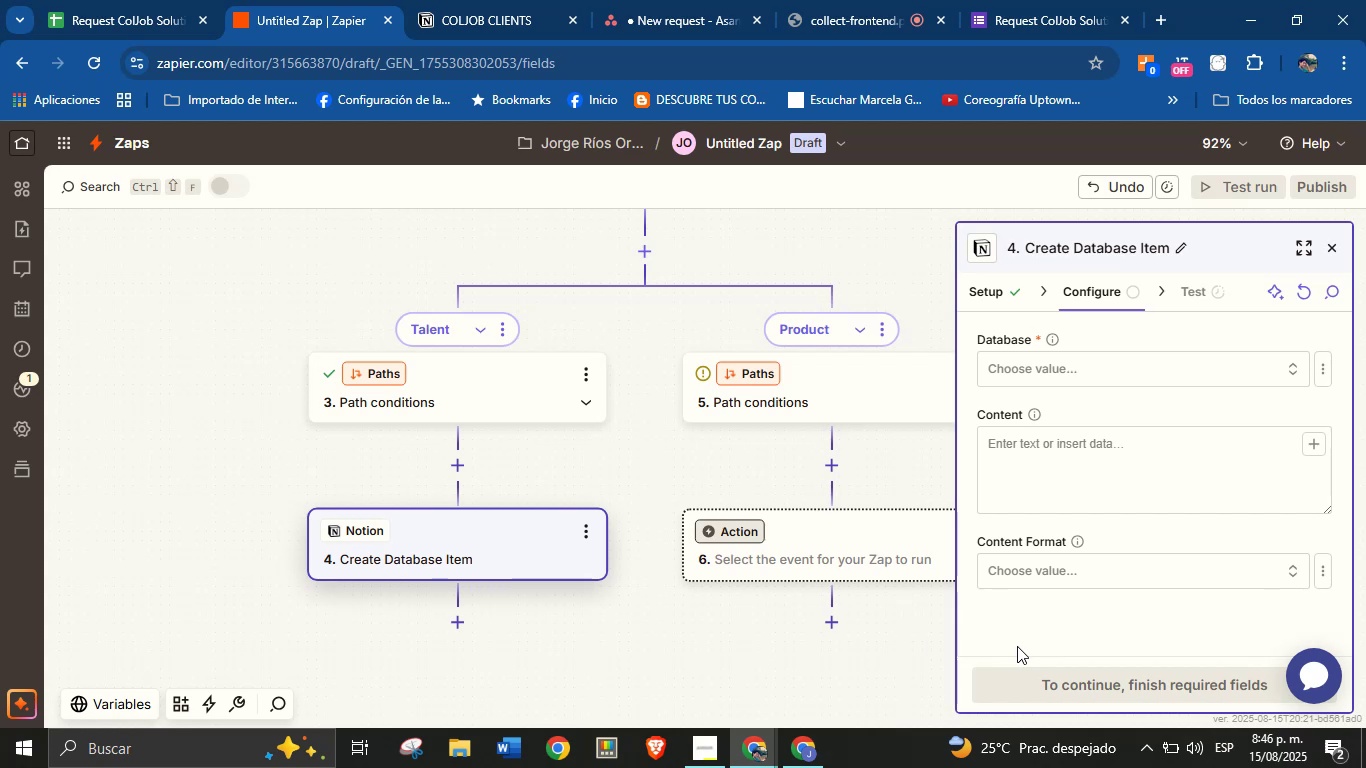 
left_click([1224, 373])
 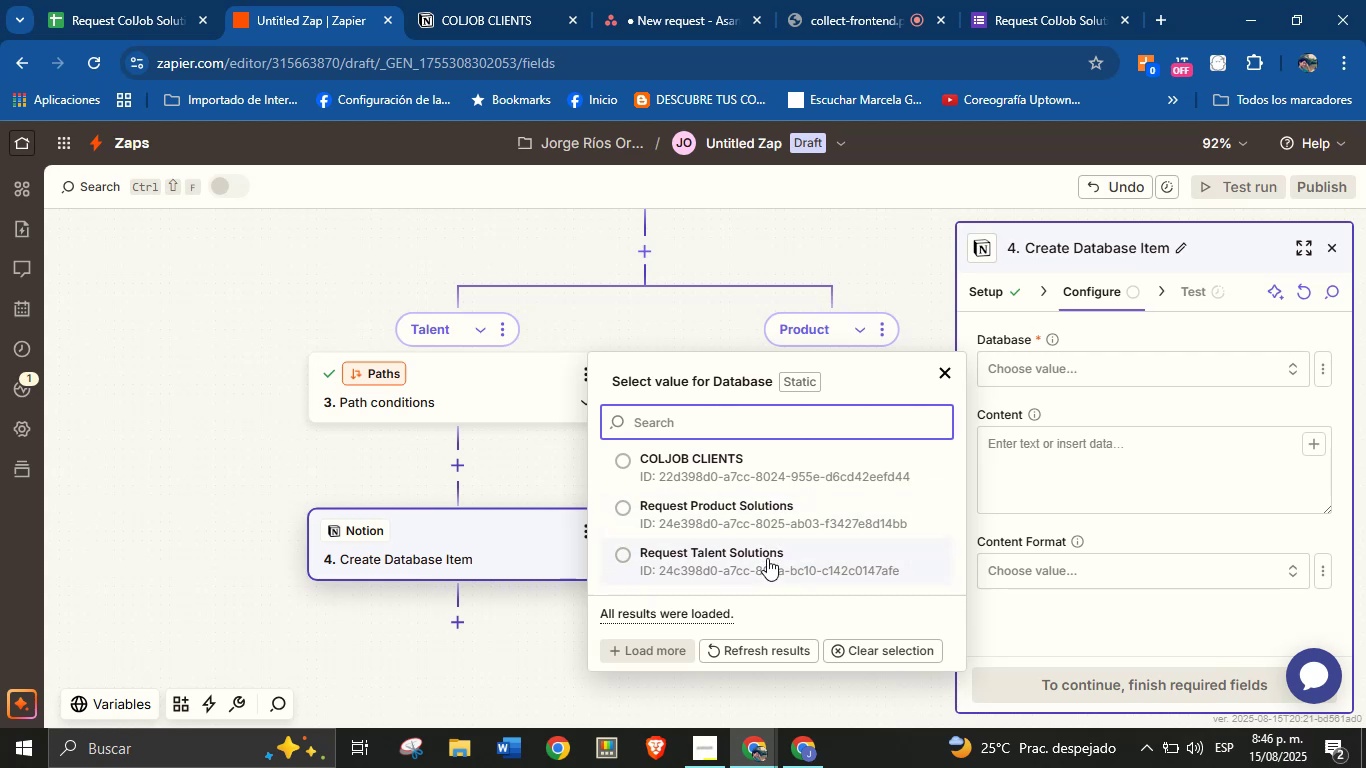 
wait(10.29)
 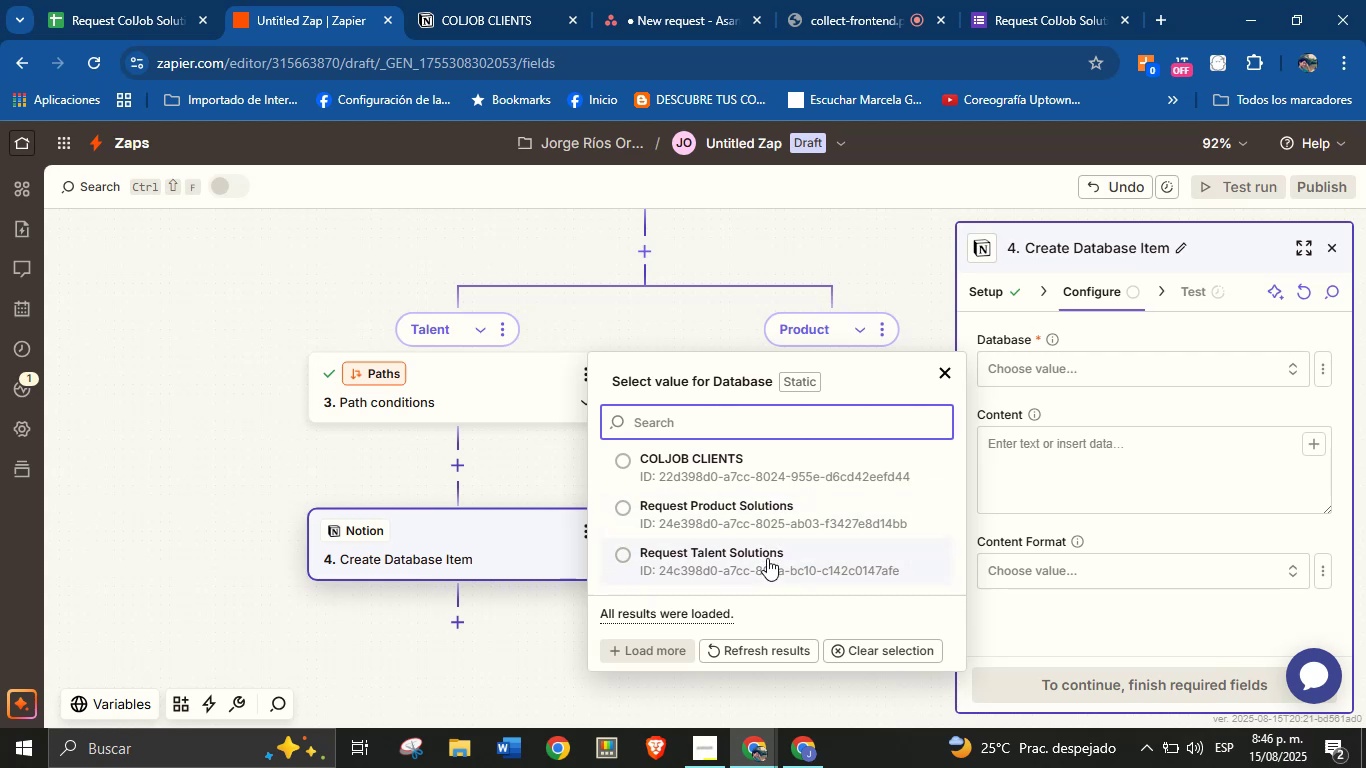 
left_click([764, 565])
 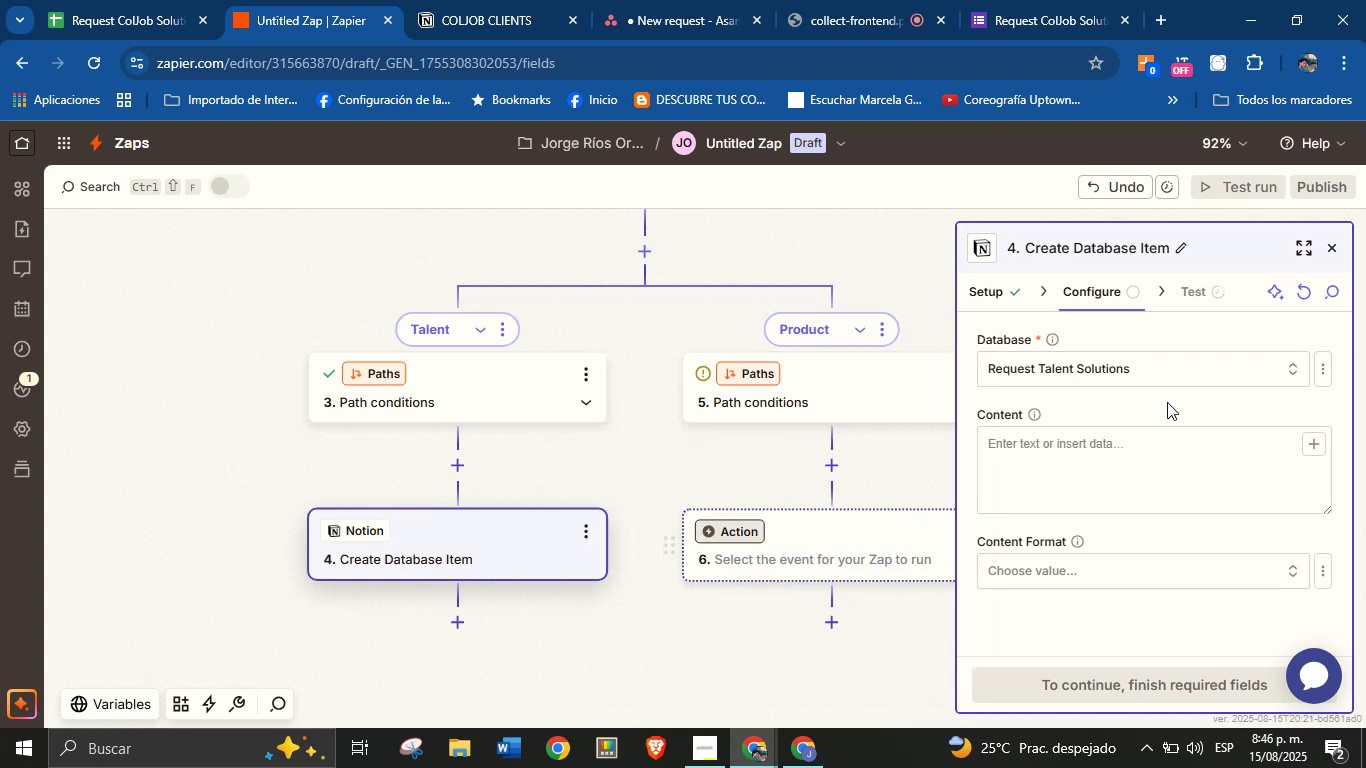 
left_click([1166, 410])
 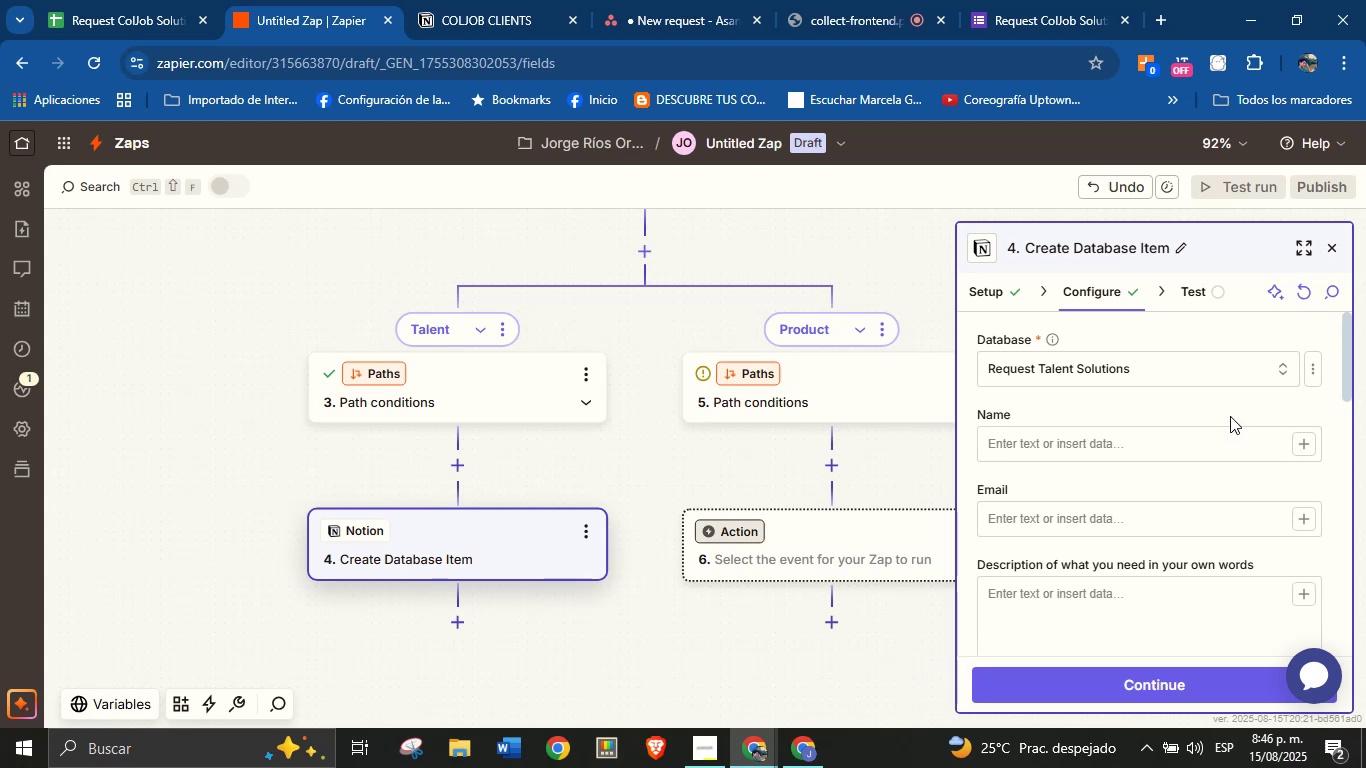 
left_click([1300, 444])
 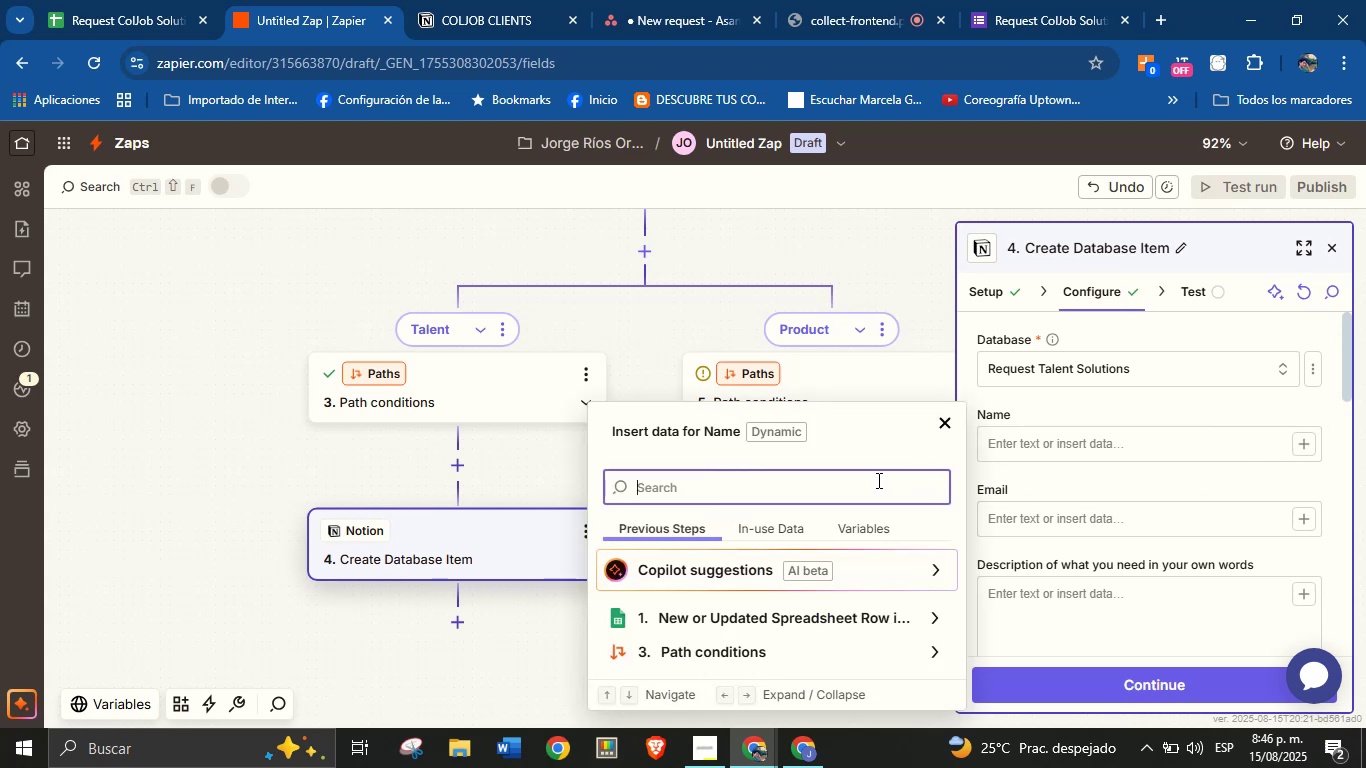 
type(name)
 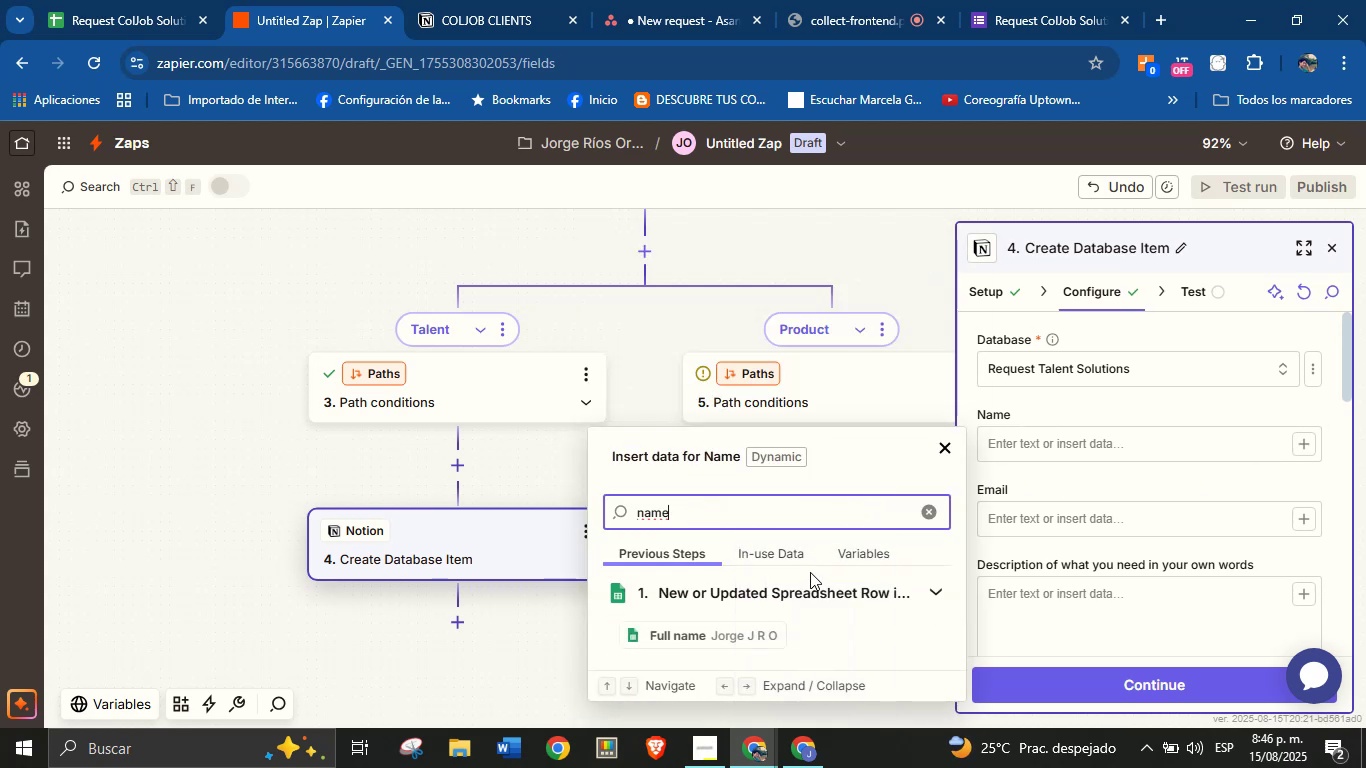 
left_click([760, 631])
 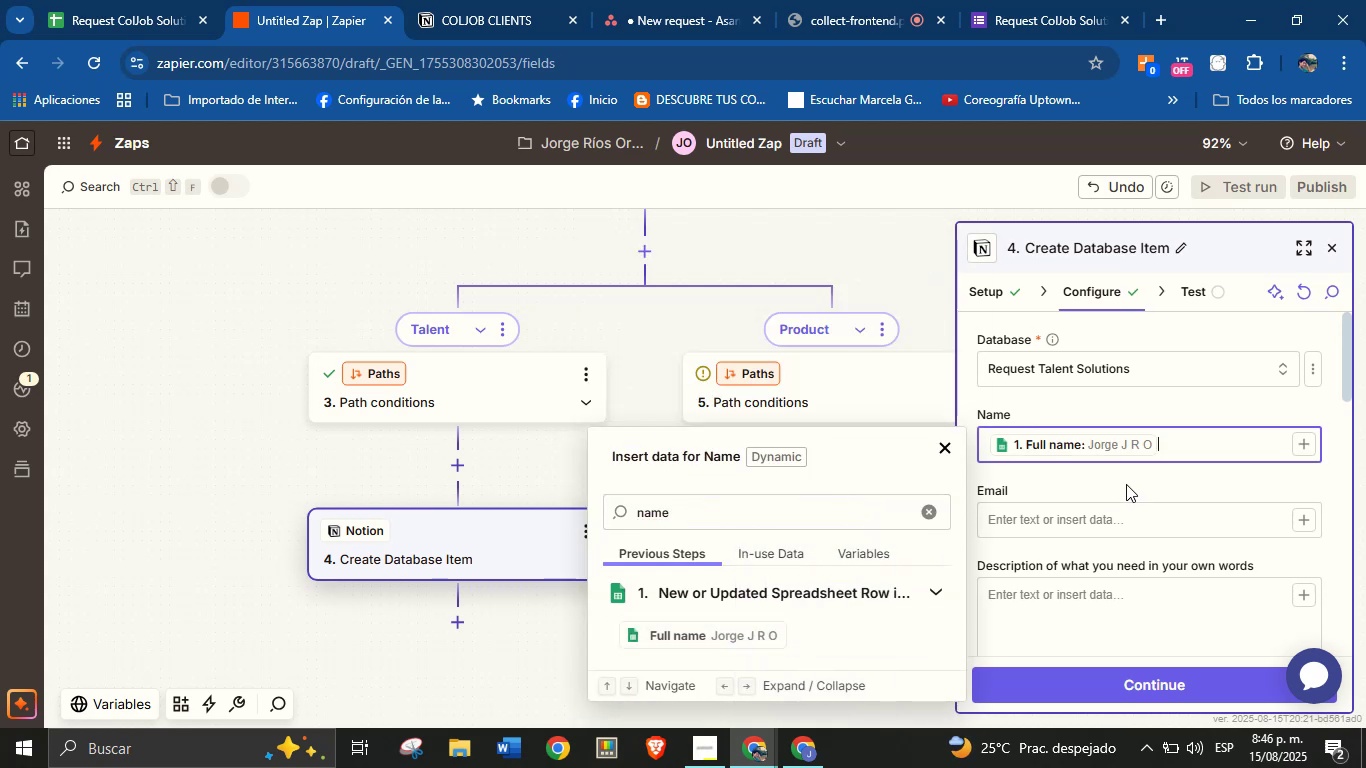 
left_click([1126, 484])
 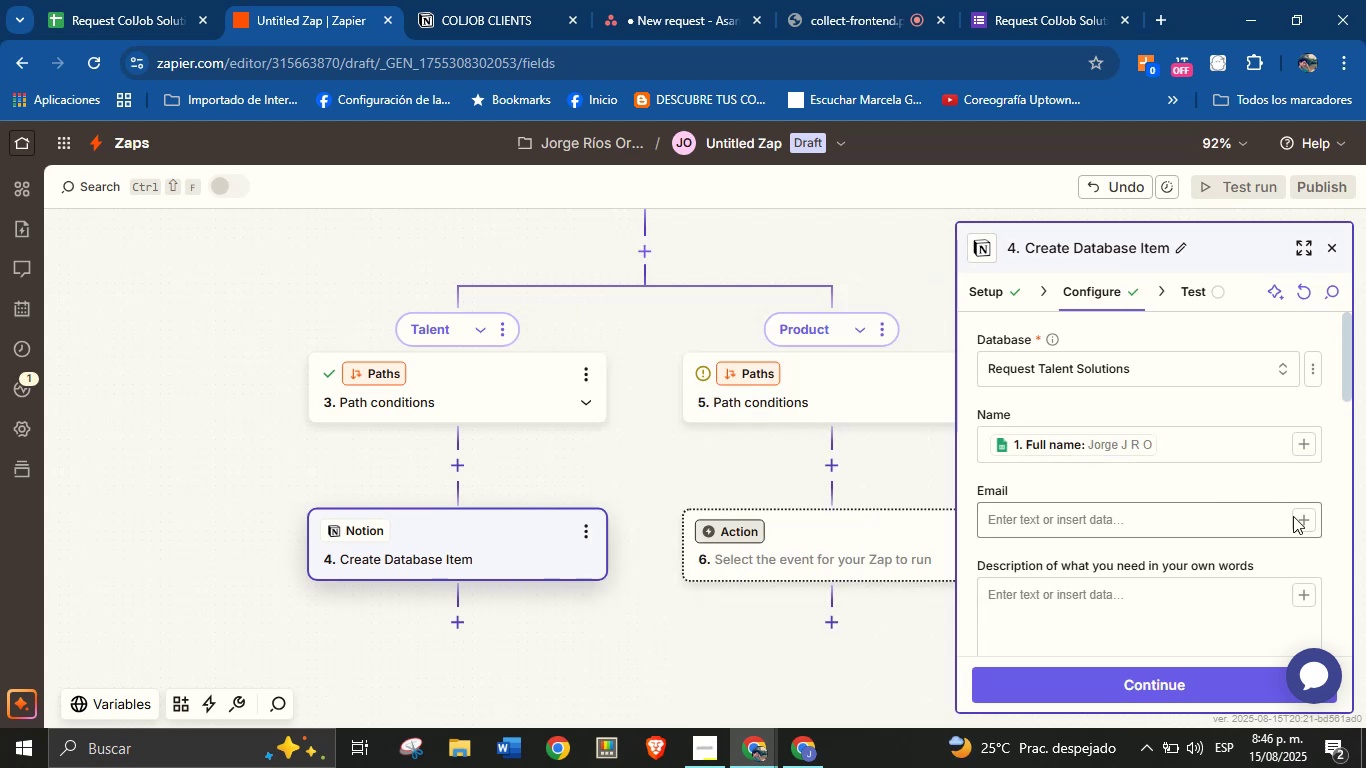 
left_click([1309, 522])
 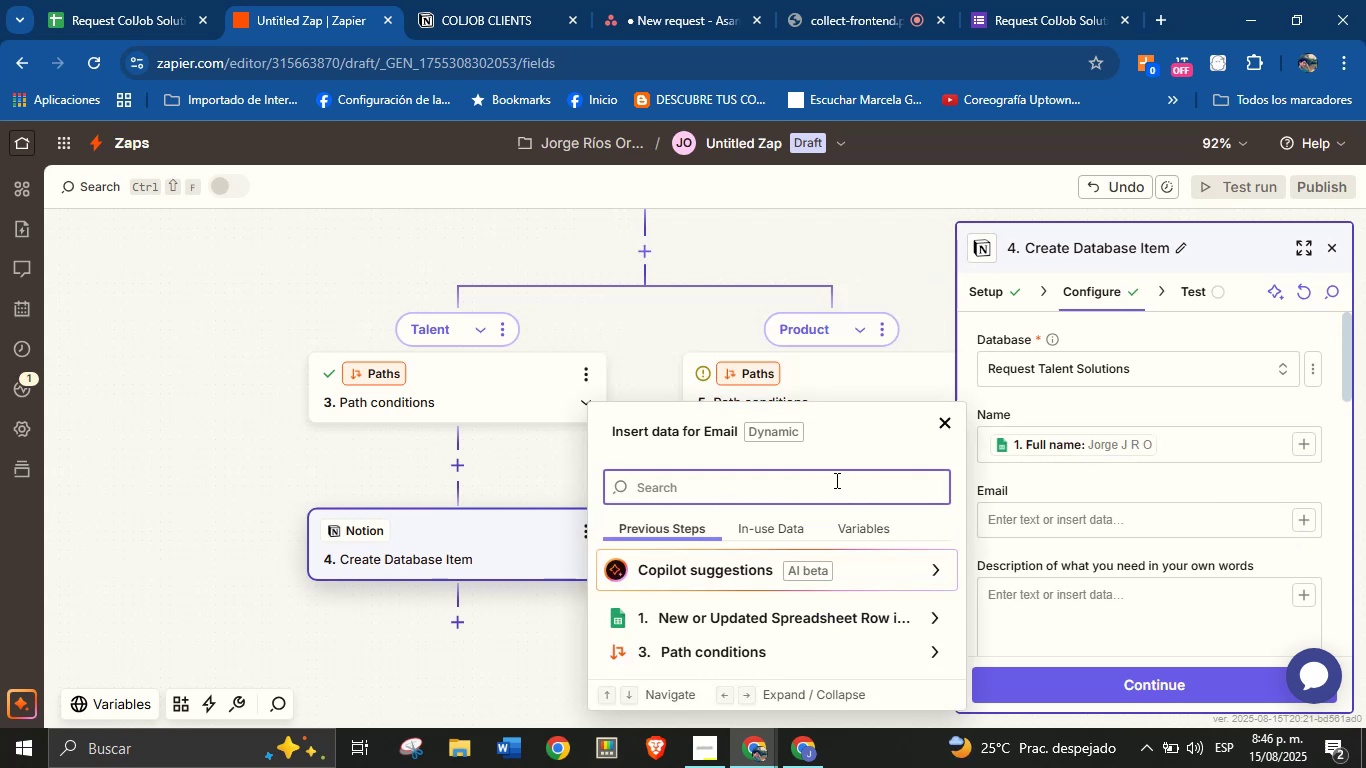 
type(emai)
 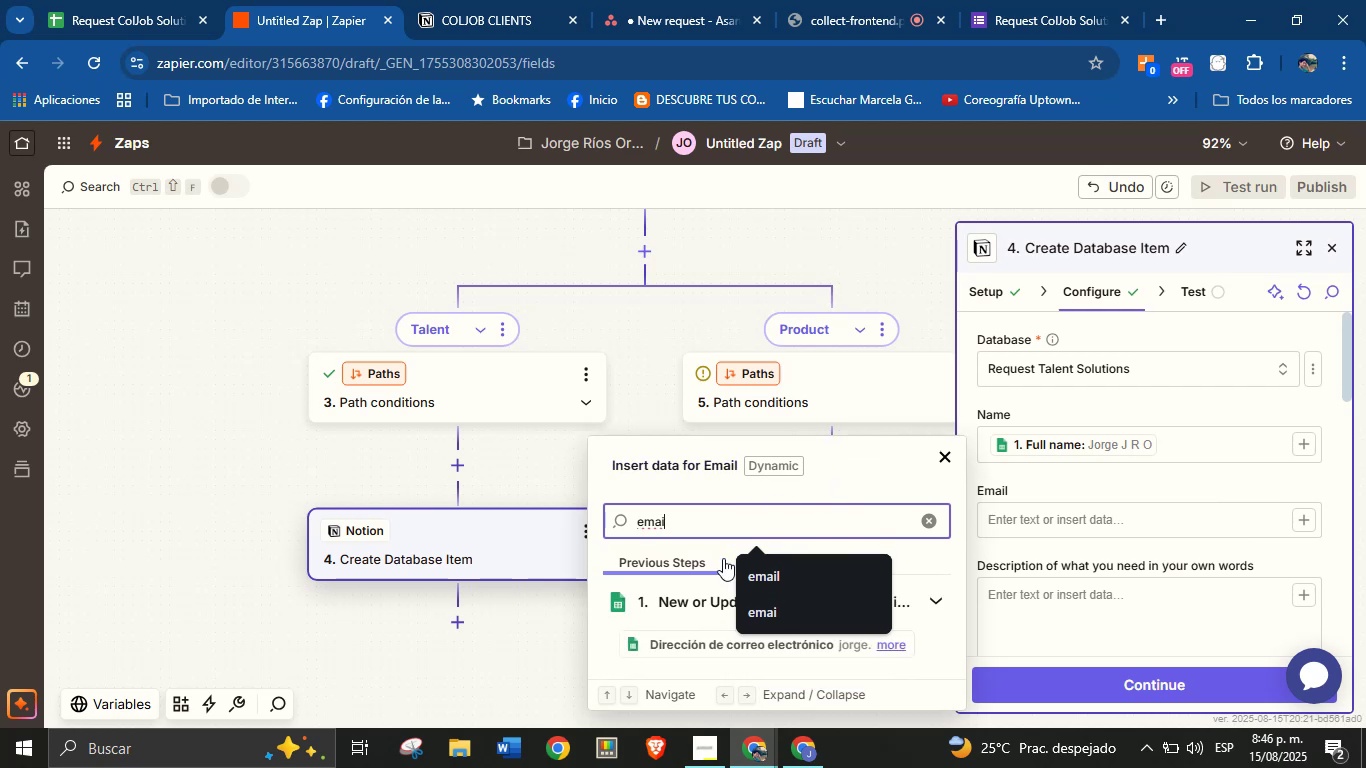 
left_click([684, 648])
 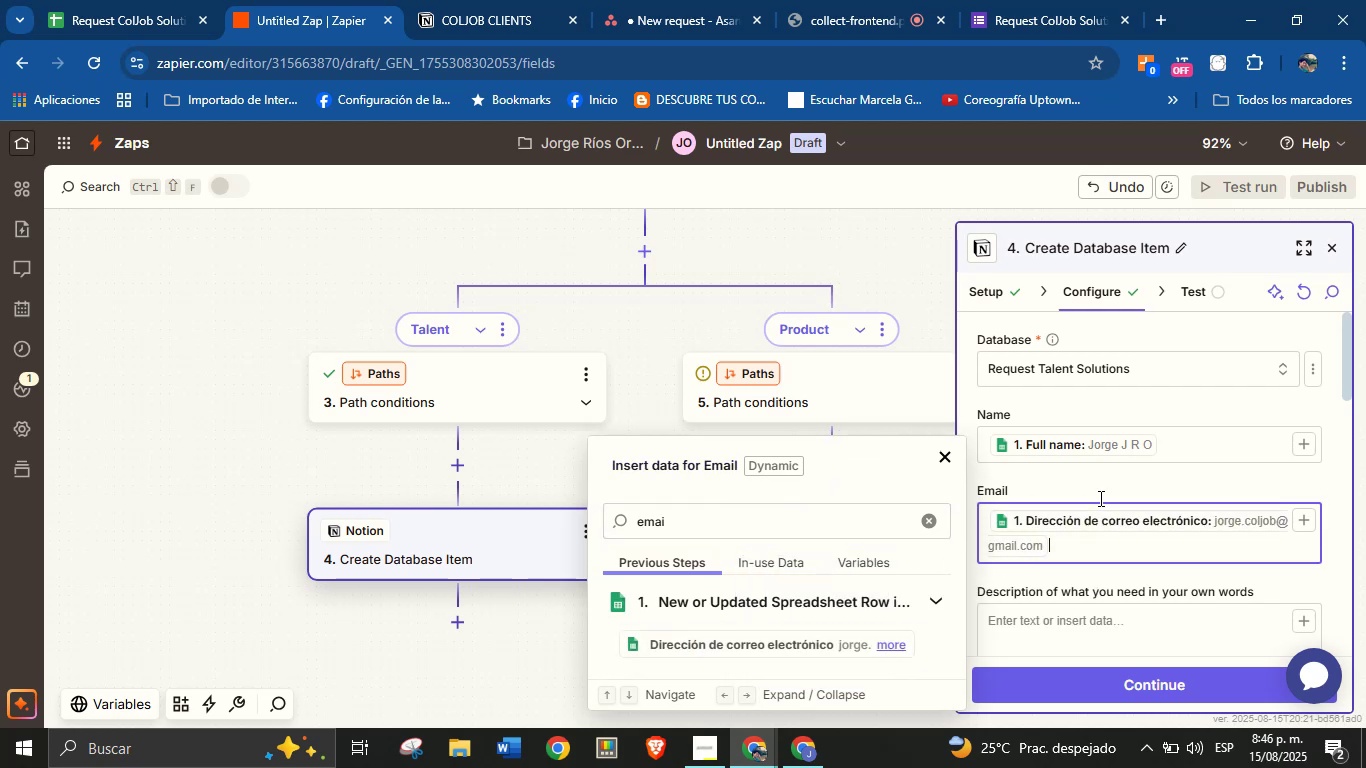 
left_click([1112, 491])
 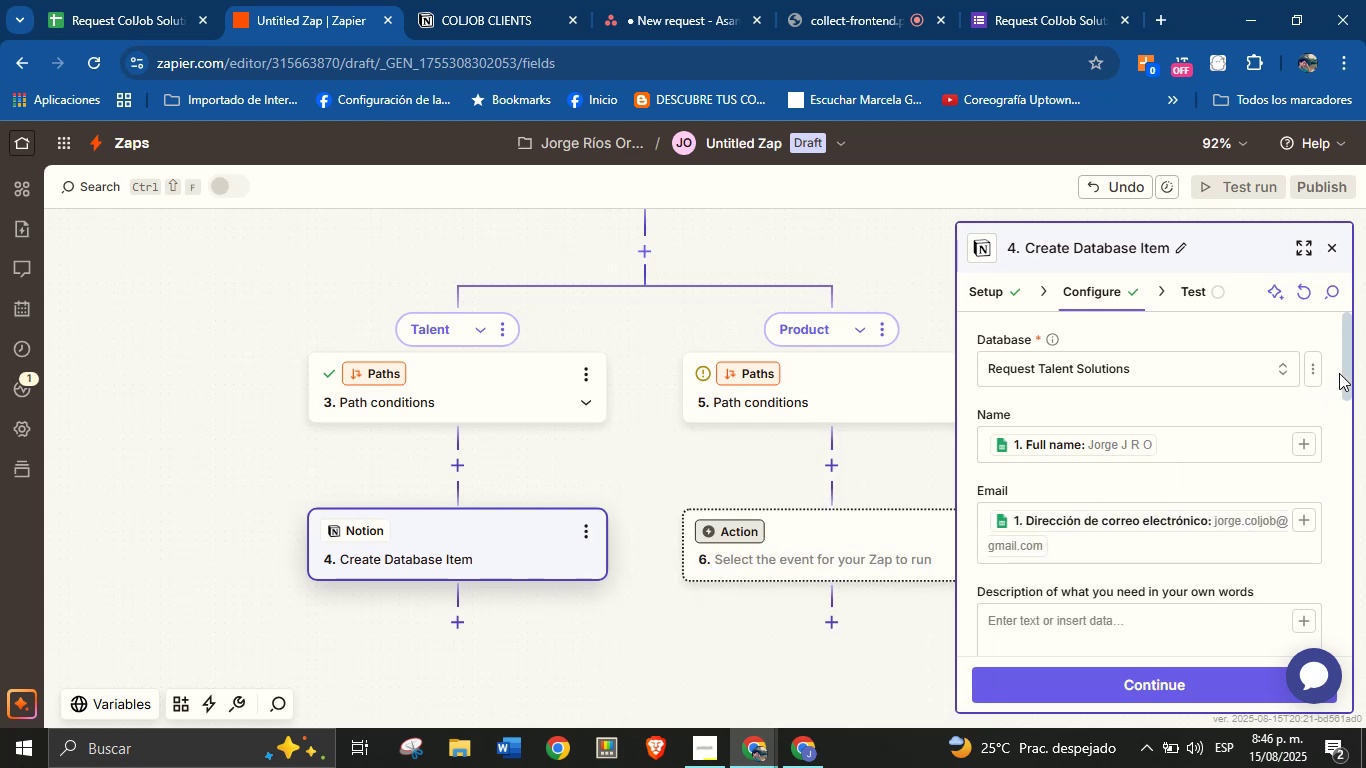 
left_click_drag(start_coordinate=[1349, 364], to_coordinate=[1345, 392])
 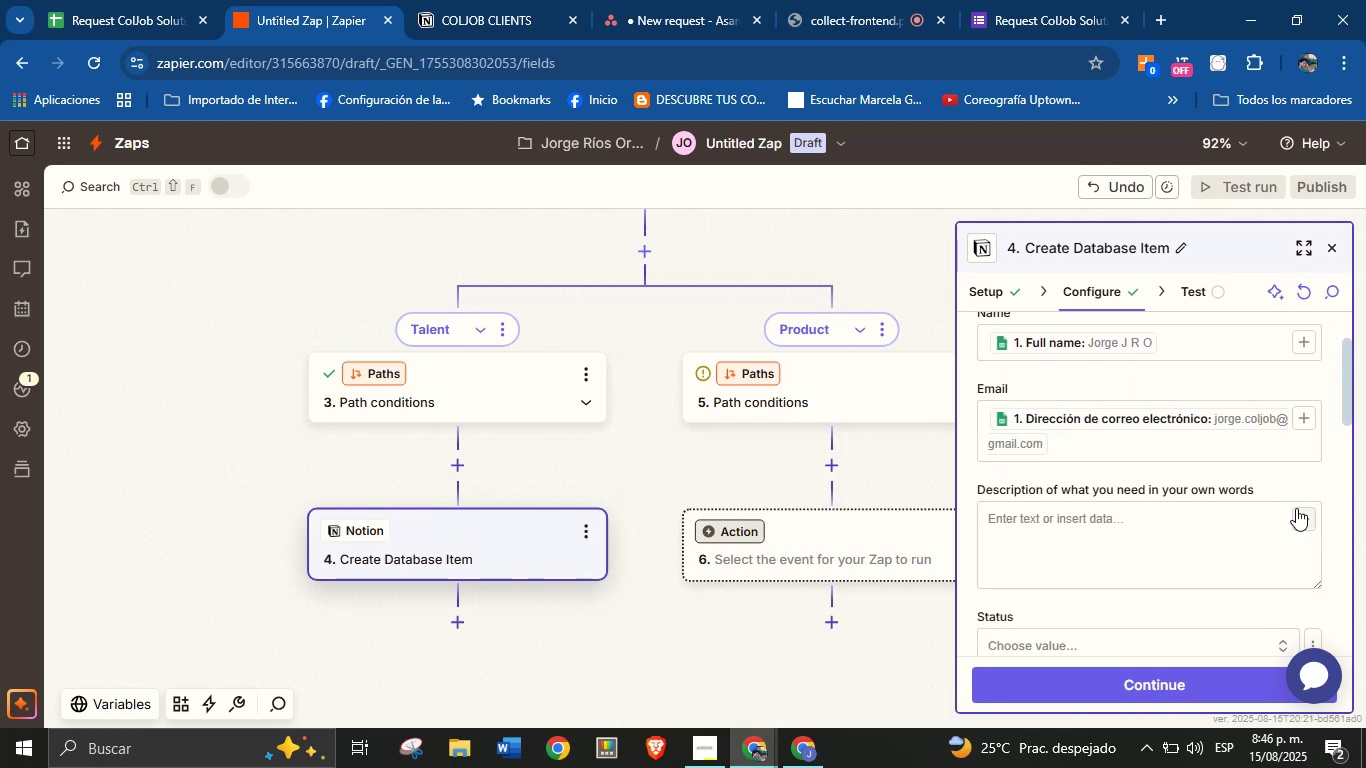 
left_click([1301, 510])
 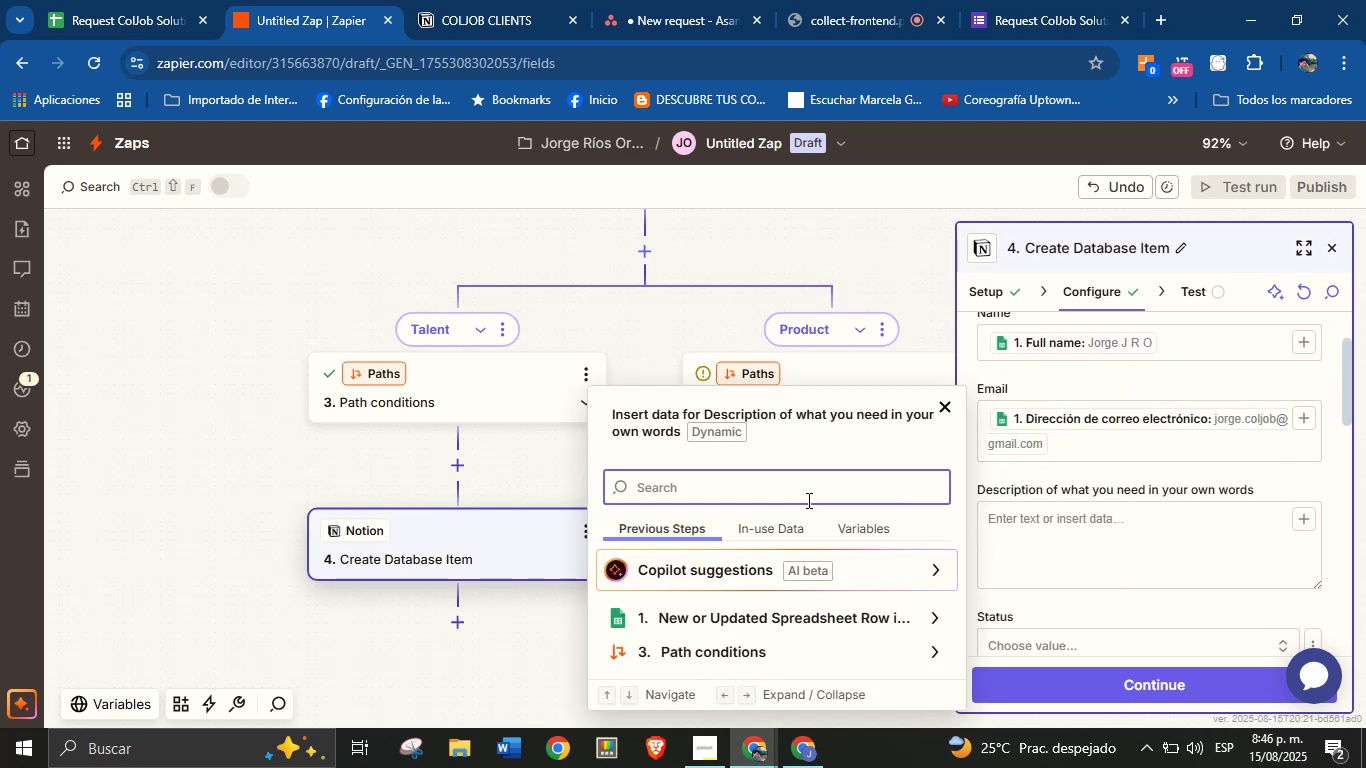 
type(descr)
 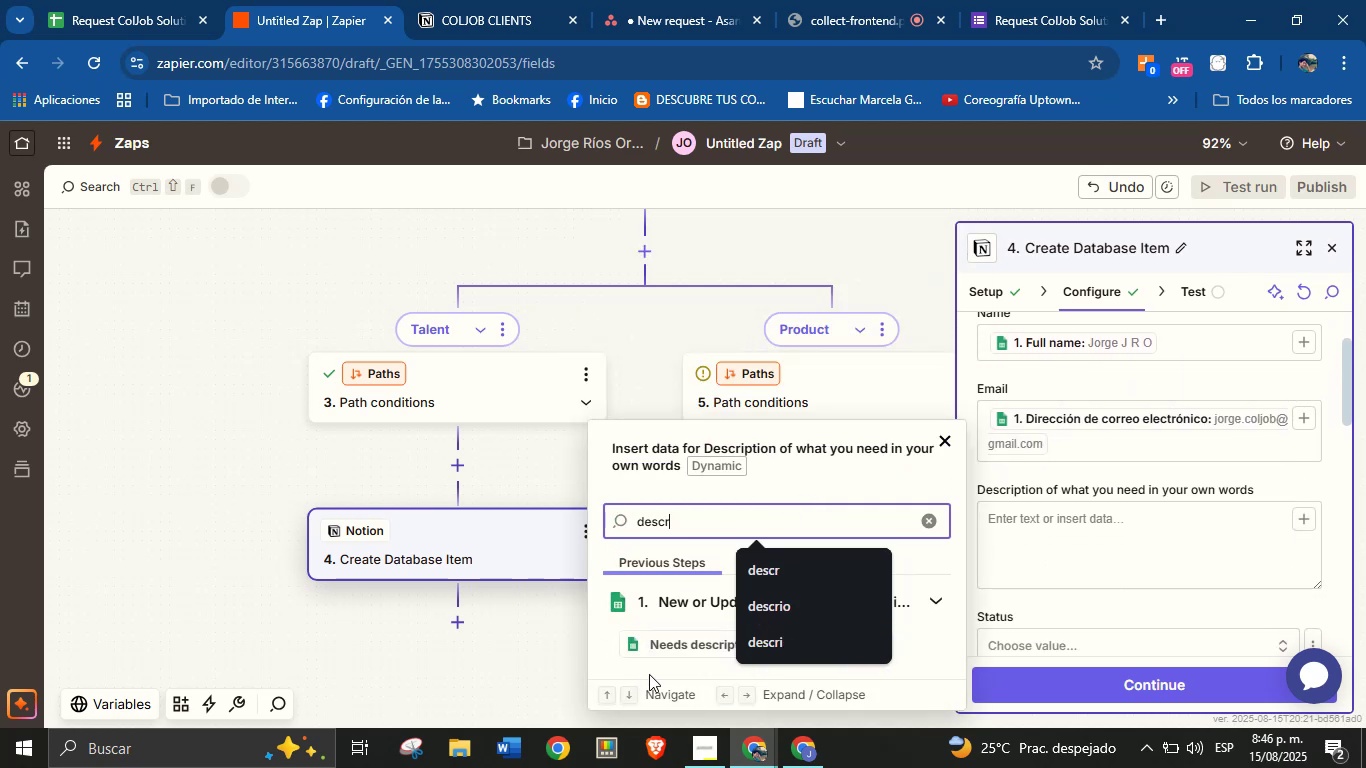 
left_click([673, 647])
 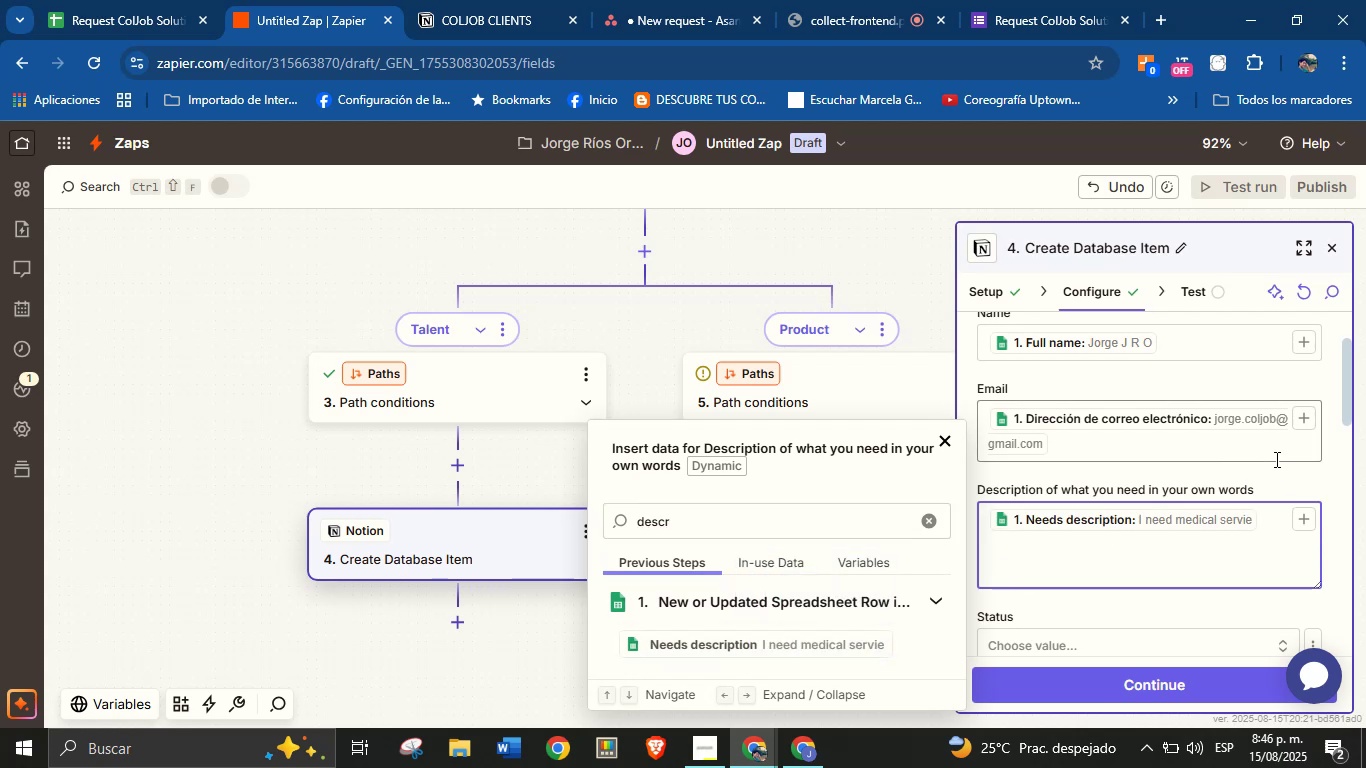 
left_click([1289, 478])
 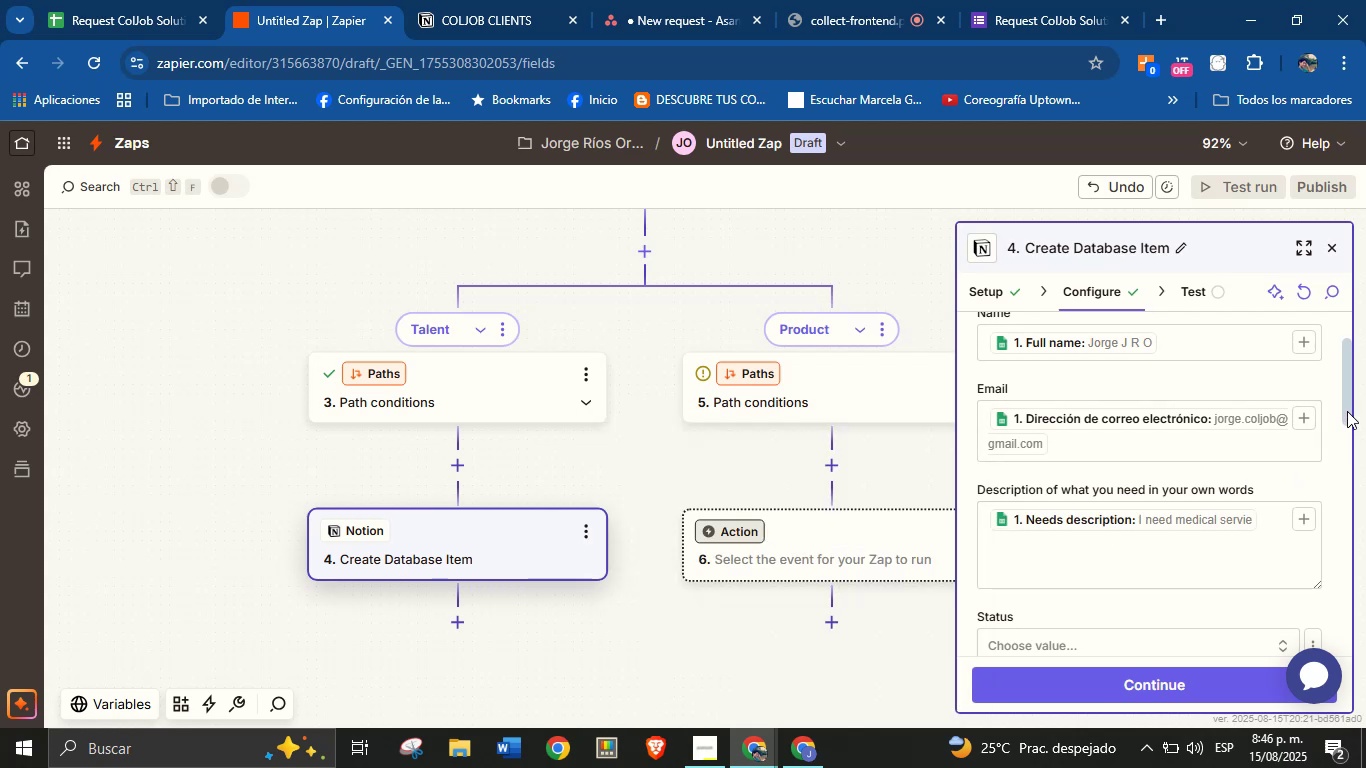 
left_click_drag(start_coordinate=[1347, 401], to_coordinate=[1346, 440])
 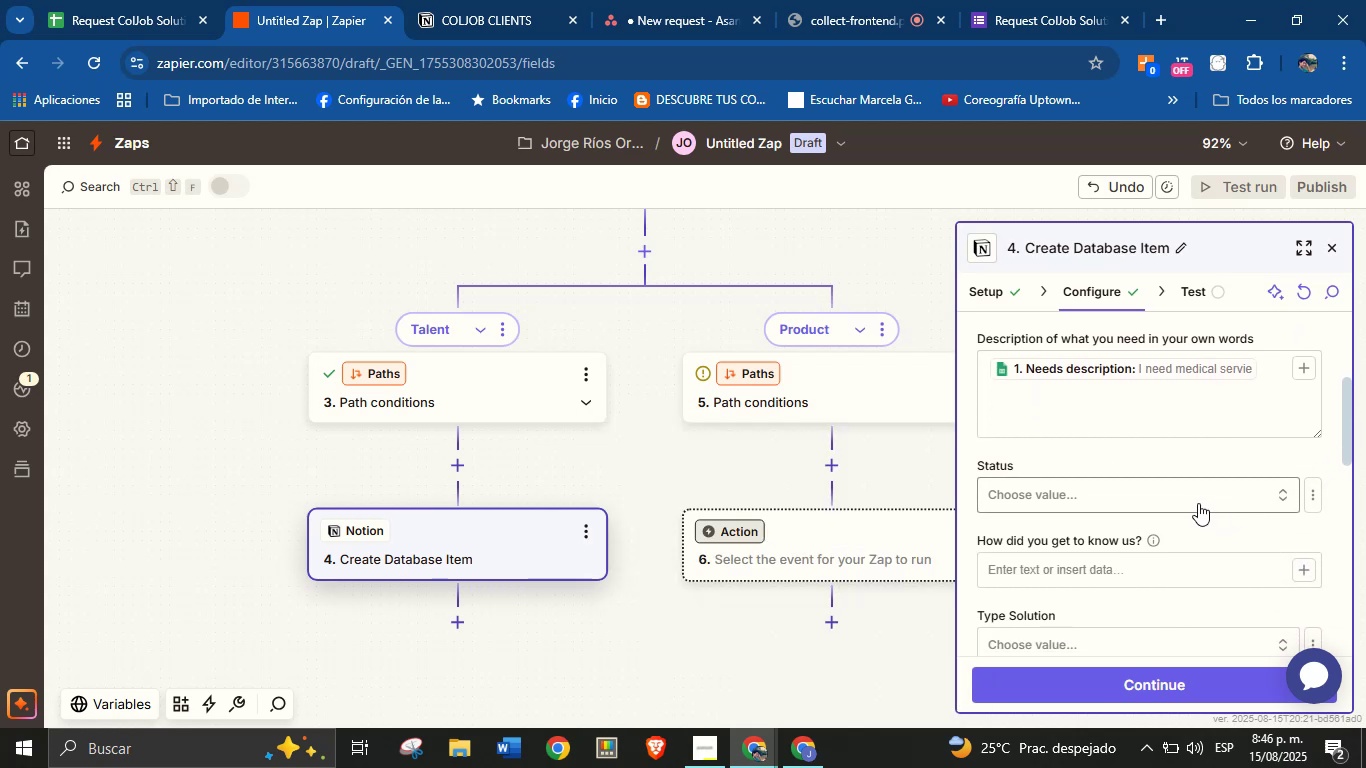 
left_click([1198, 503])
 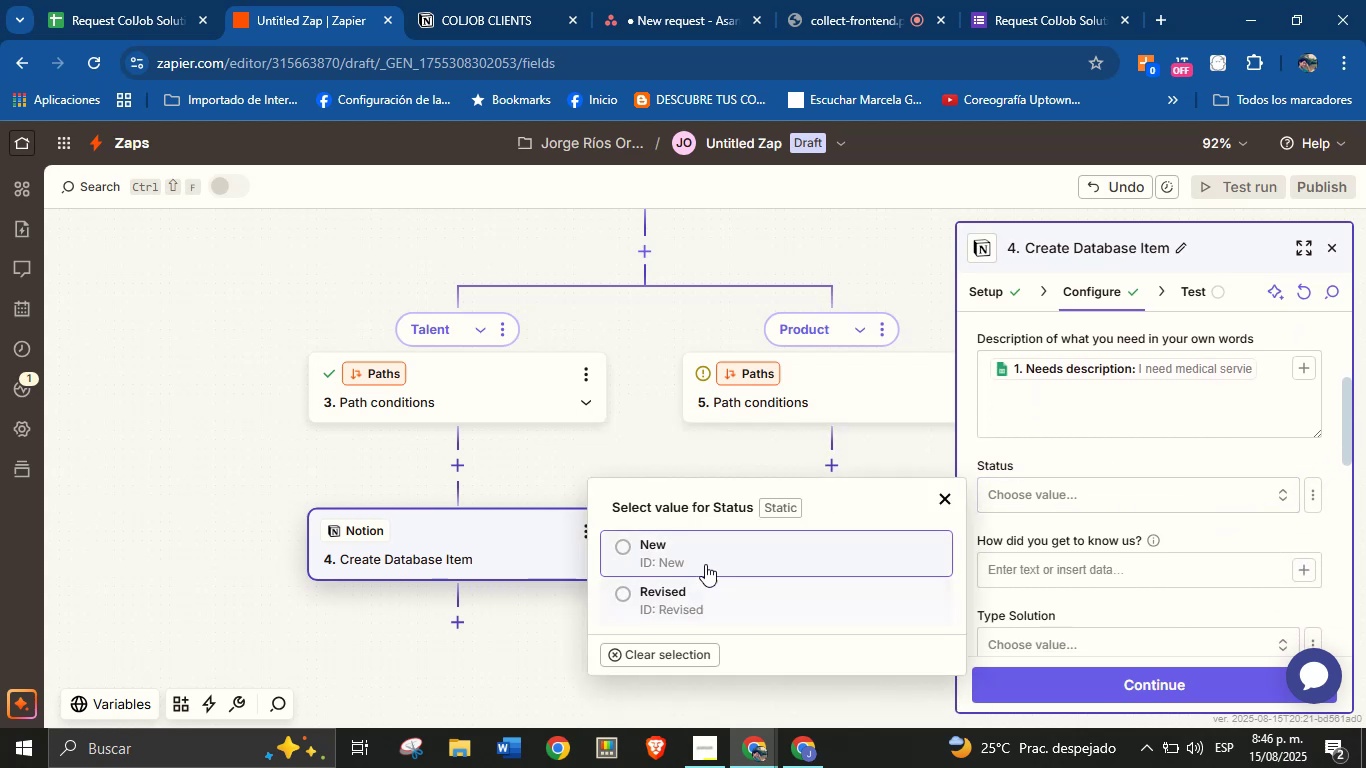 
left_click([706, 561])
 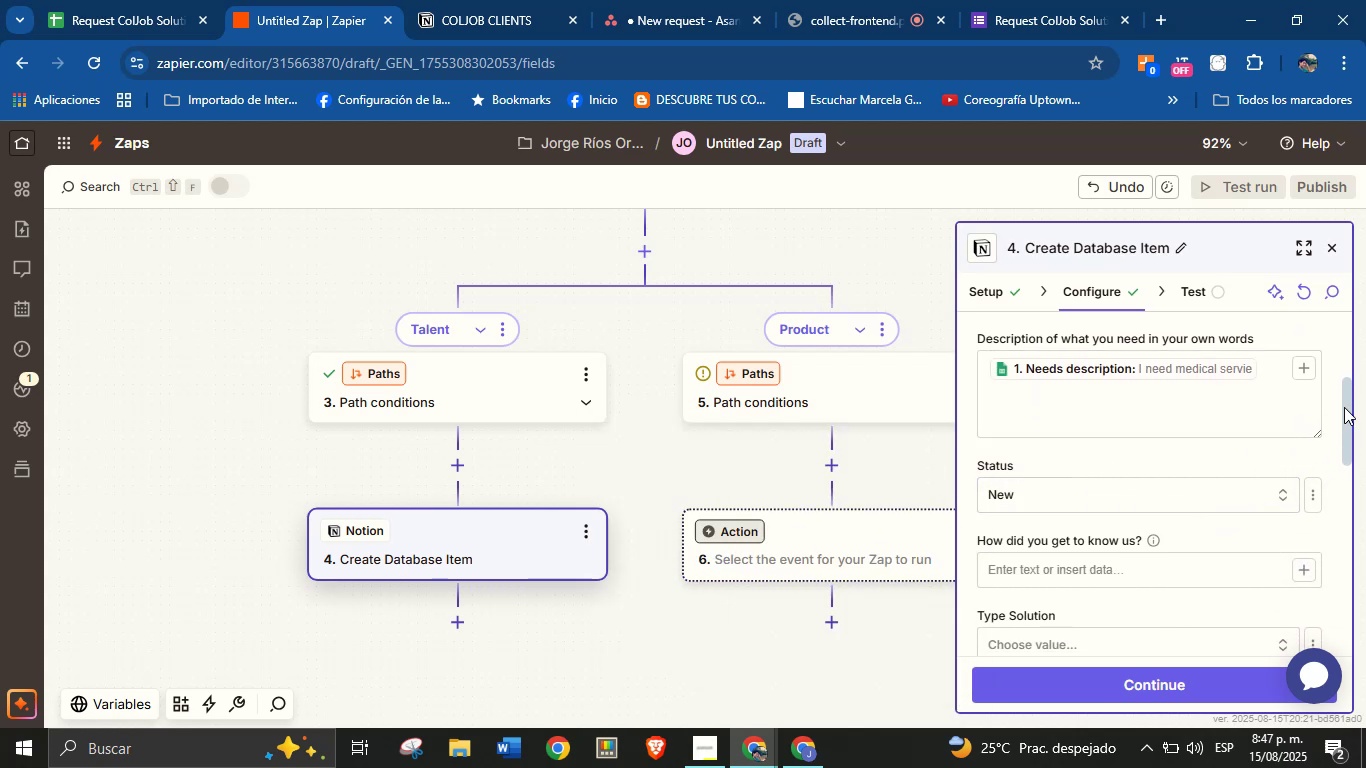 
left_click_drag(start_coordinate=[1345, 407], to_coordinate=[1343, 435])
 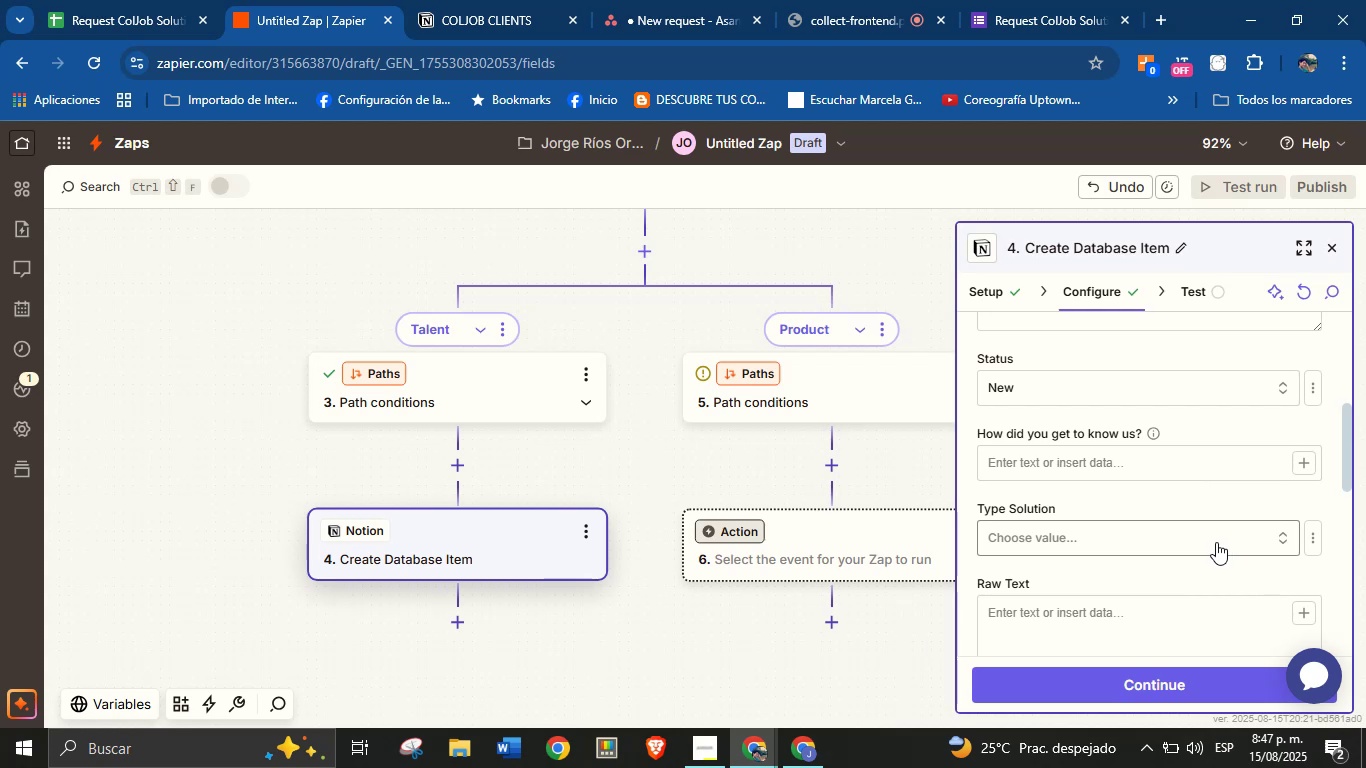 
left_click([1206, 539])
 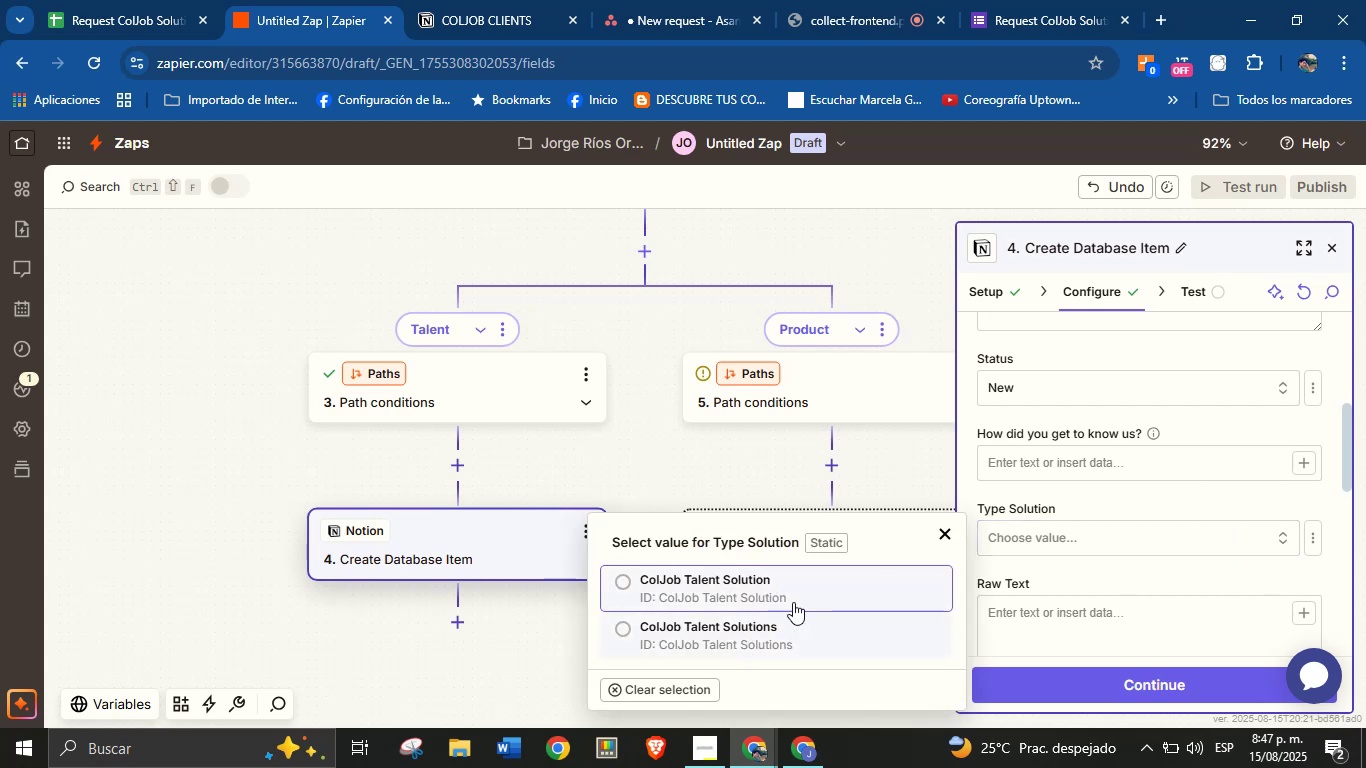 
left_click([799, 597])
 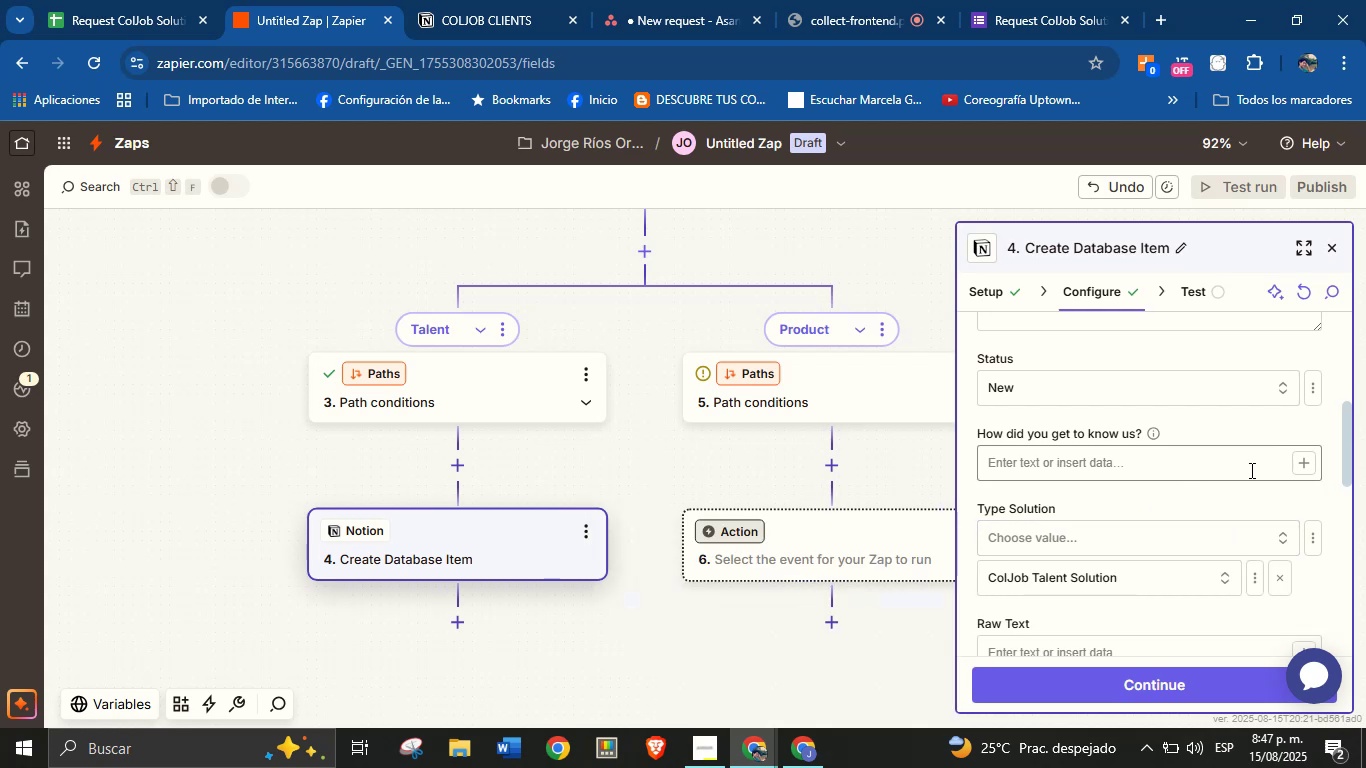 
left_click_drag(start_coordinate=[1343, 464], to_coordinate=[1343, 428])
 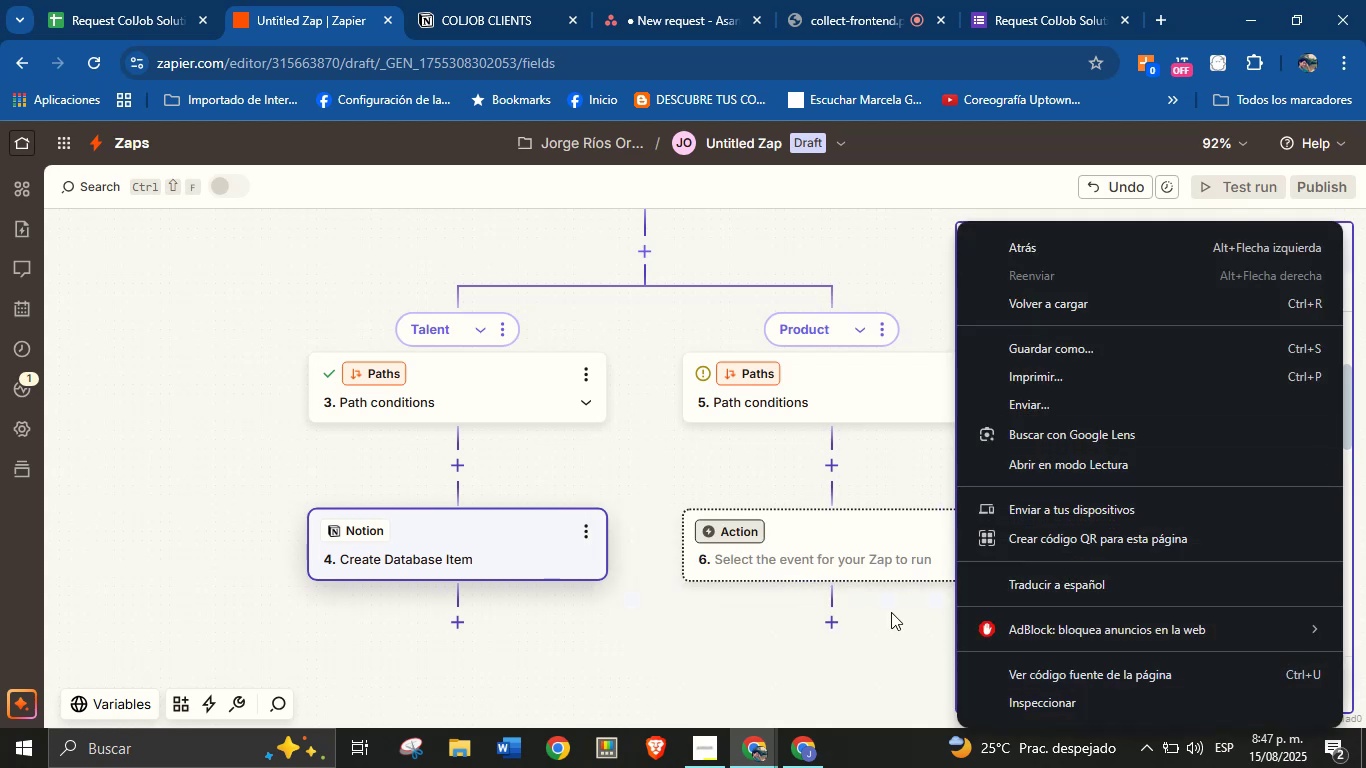 
left_click([878, 653])
 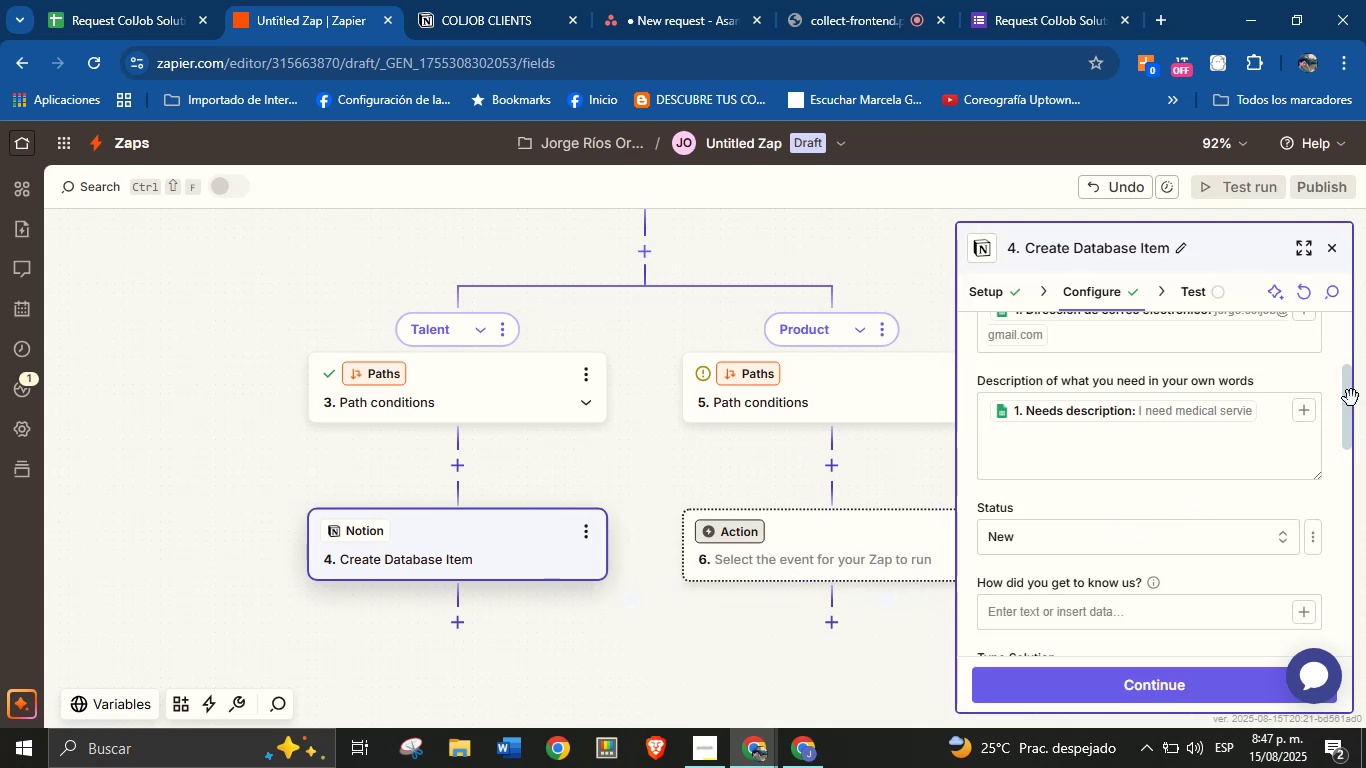 
left_click_drag(start_coordinate=[1346, 403], to_coordinate=[1365, 472])
 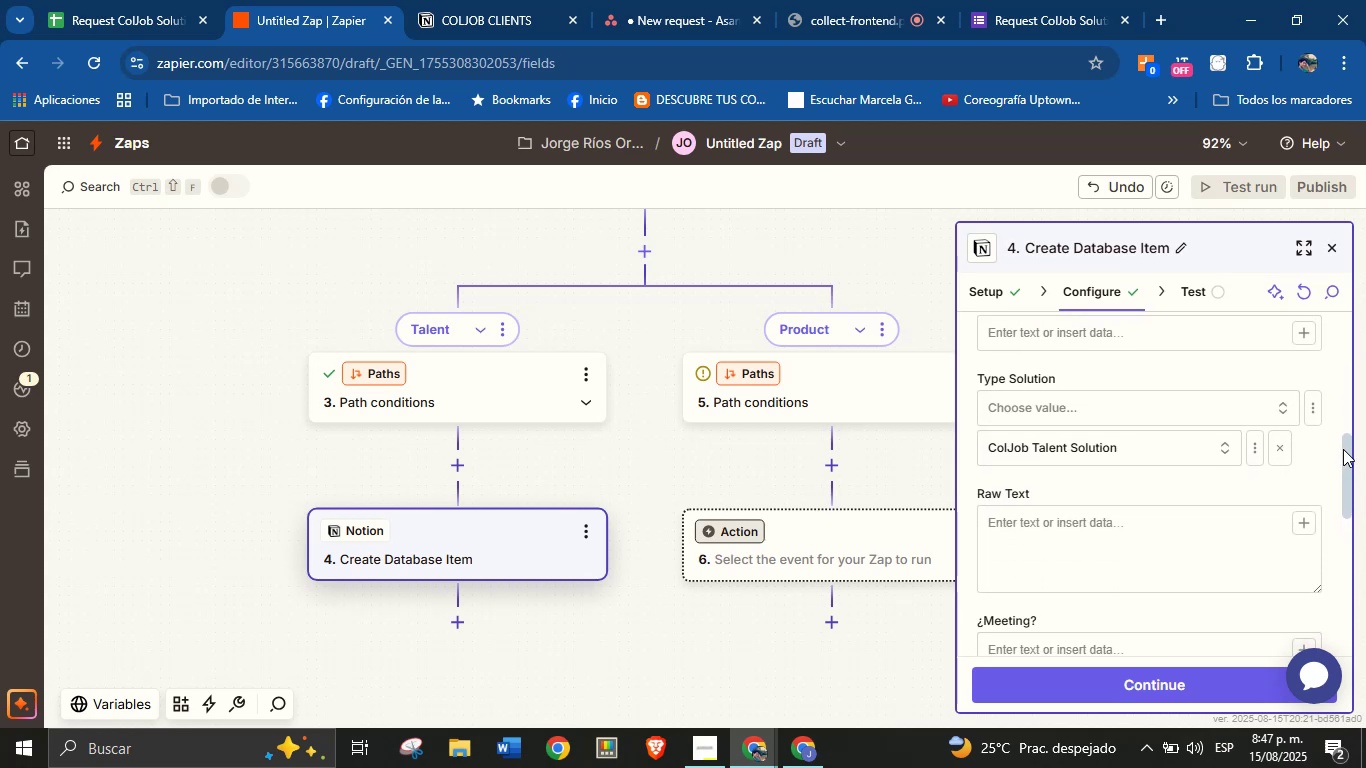 
left_click_drag(start_coordinate=[1346, 447], to_coordinate=[1343, 463])
 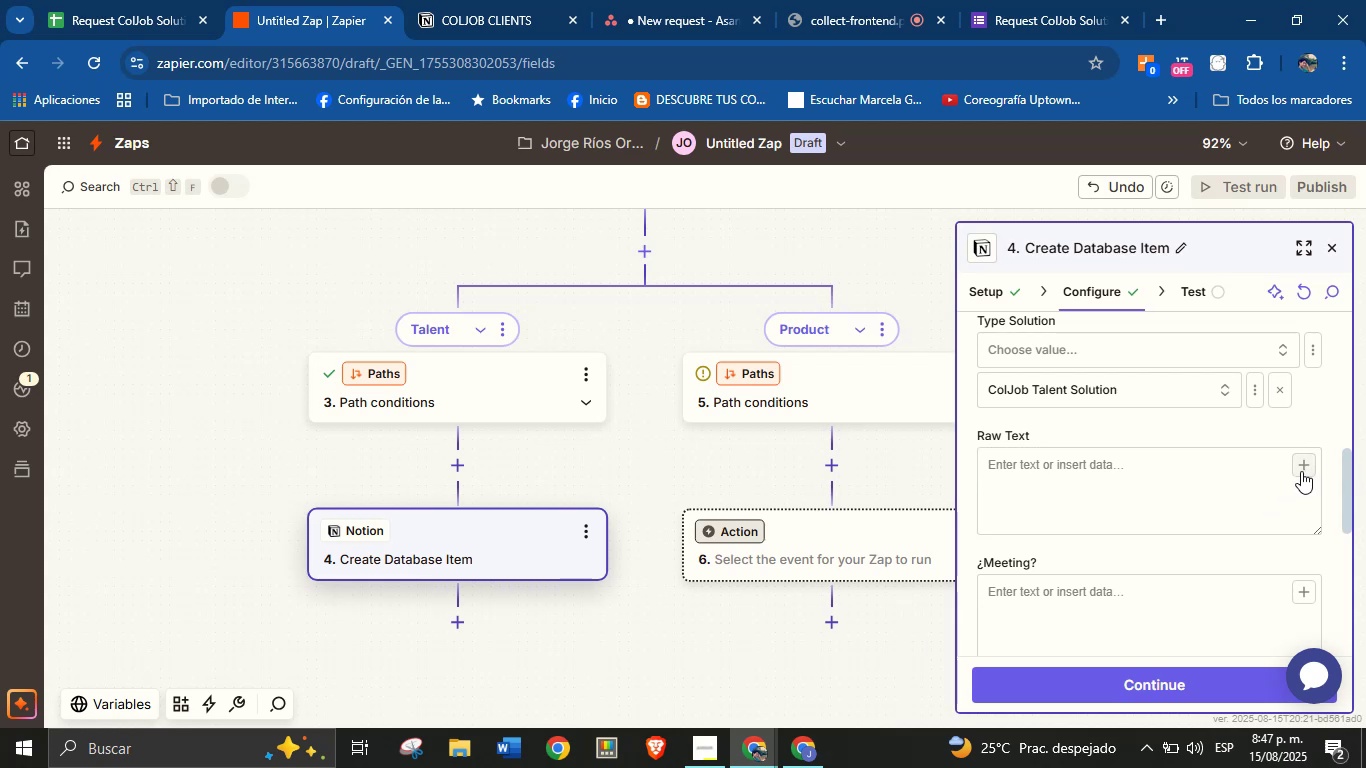 
wait(20.25)
 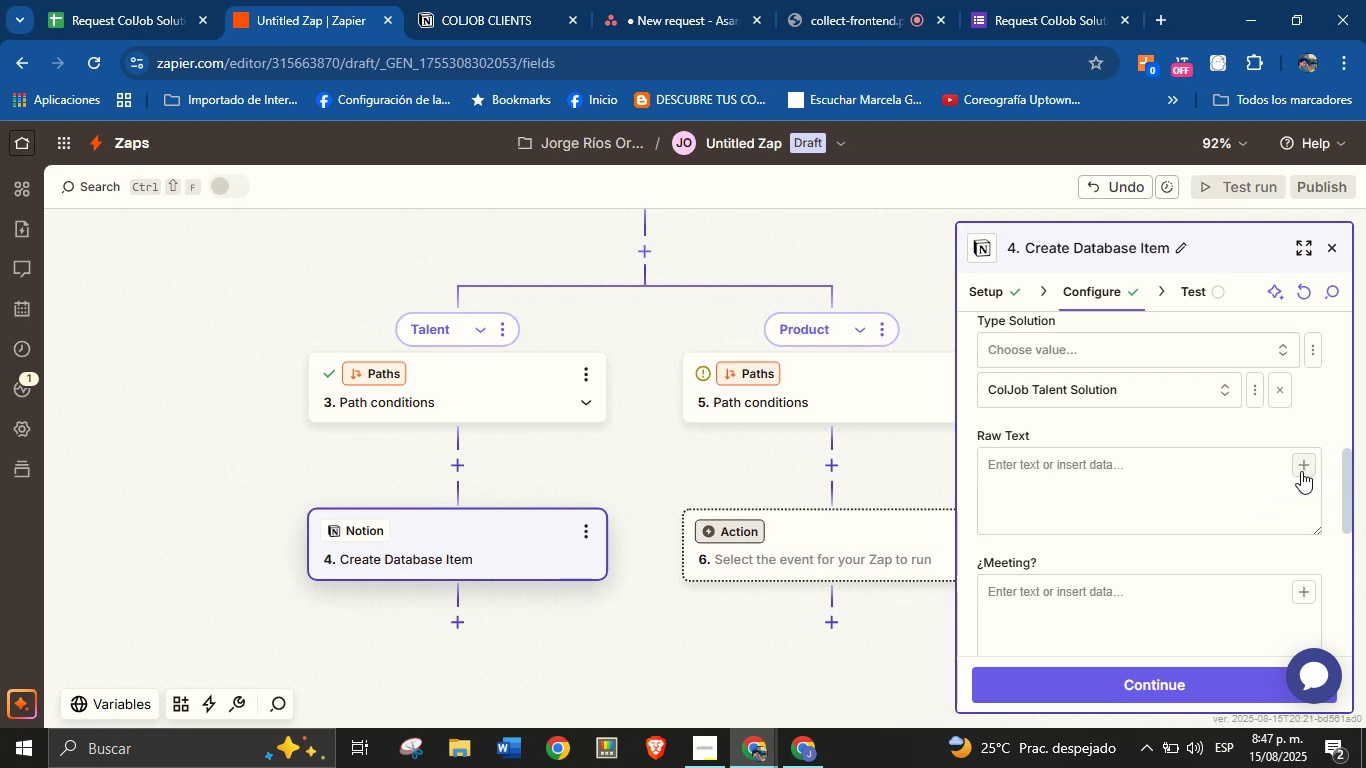 
left_click_drag(start_coordinate=[1346, 462], to_coordinate=[1336, 488])
 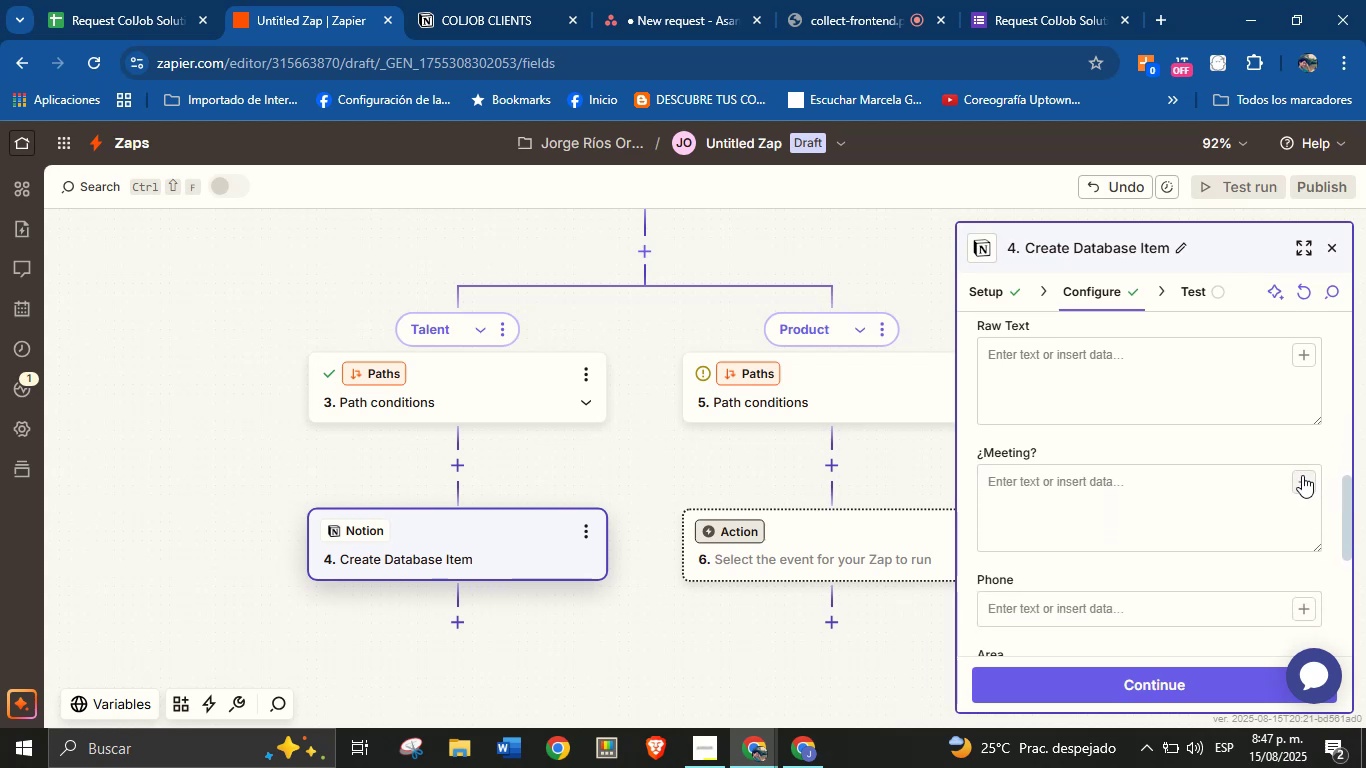 
left_click([1302, 475])
 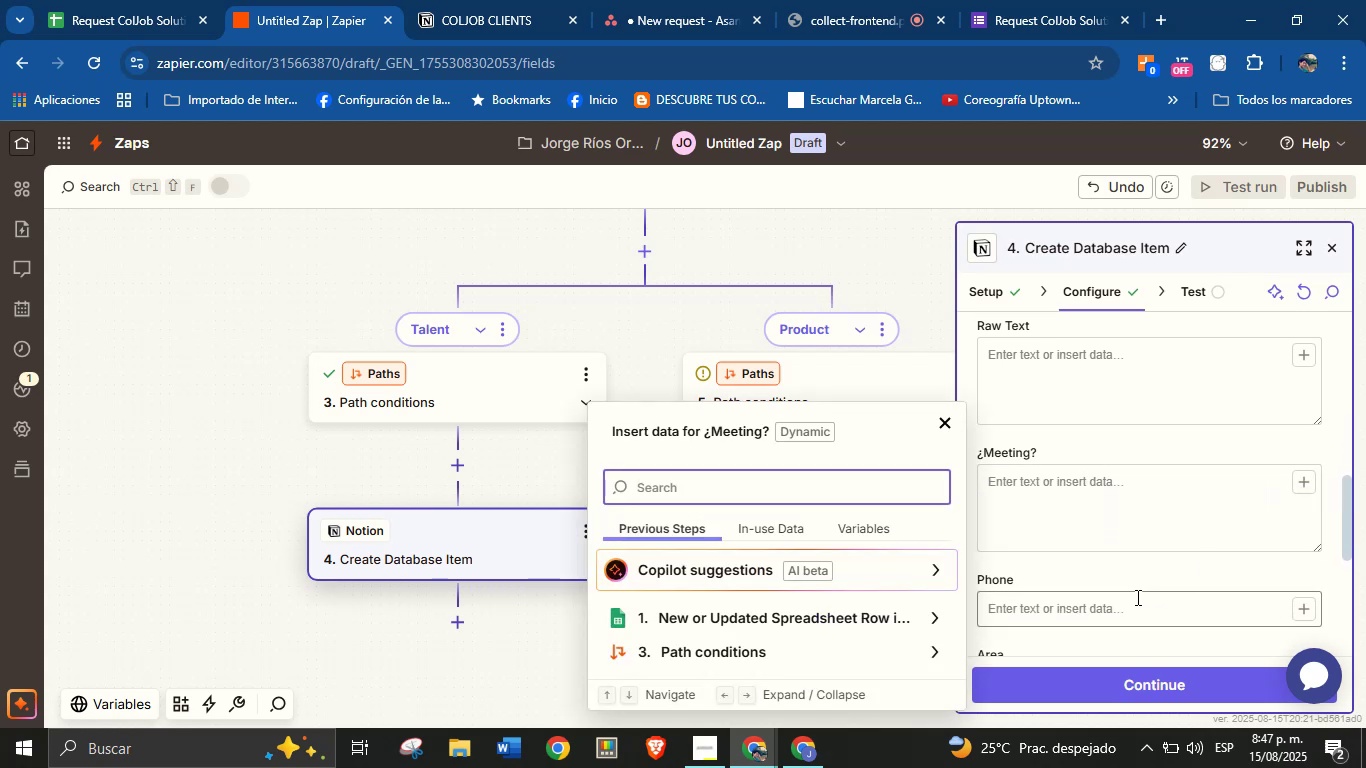 
wait(9.04)
 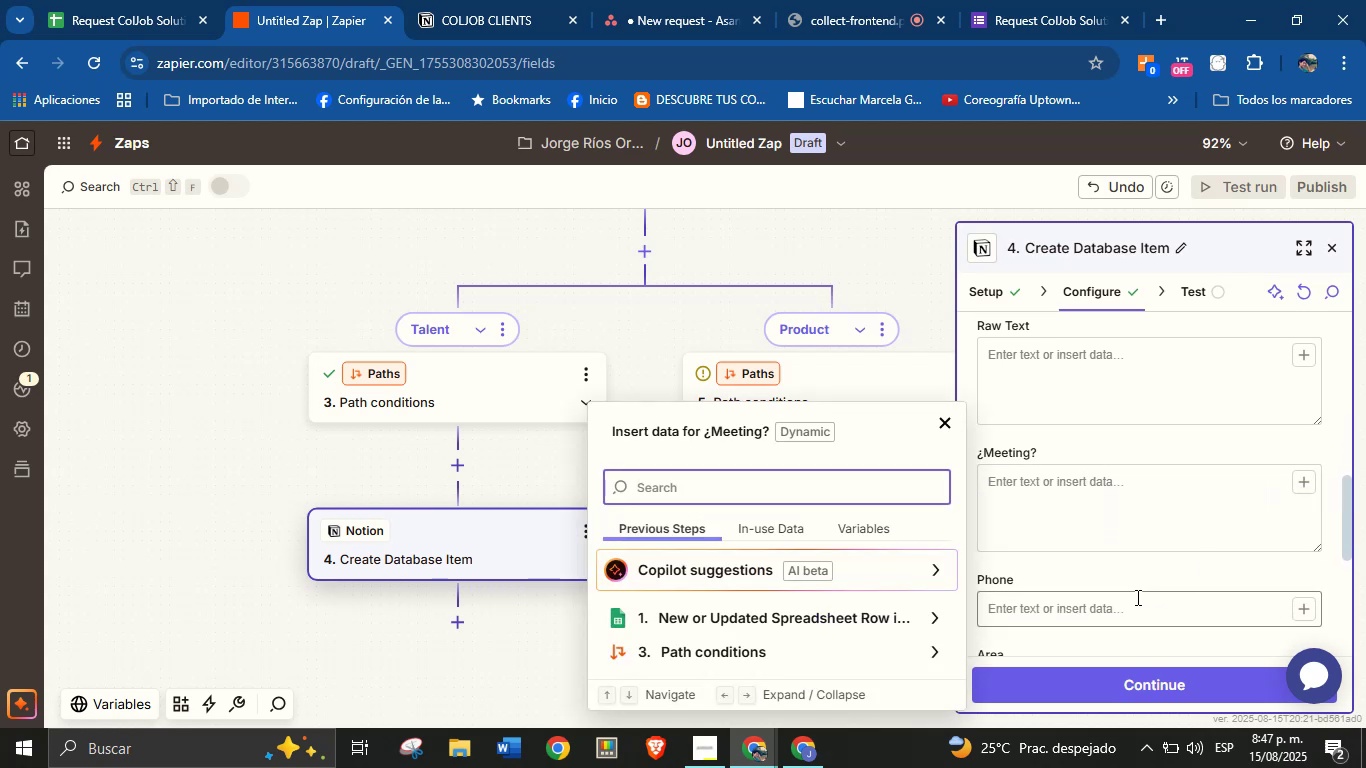 
type(meet)
 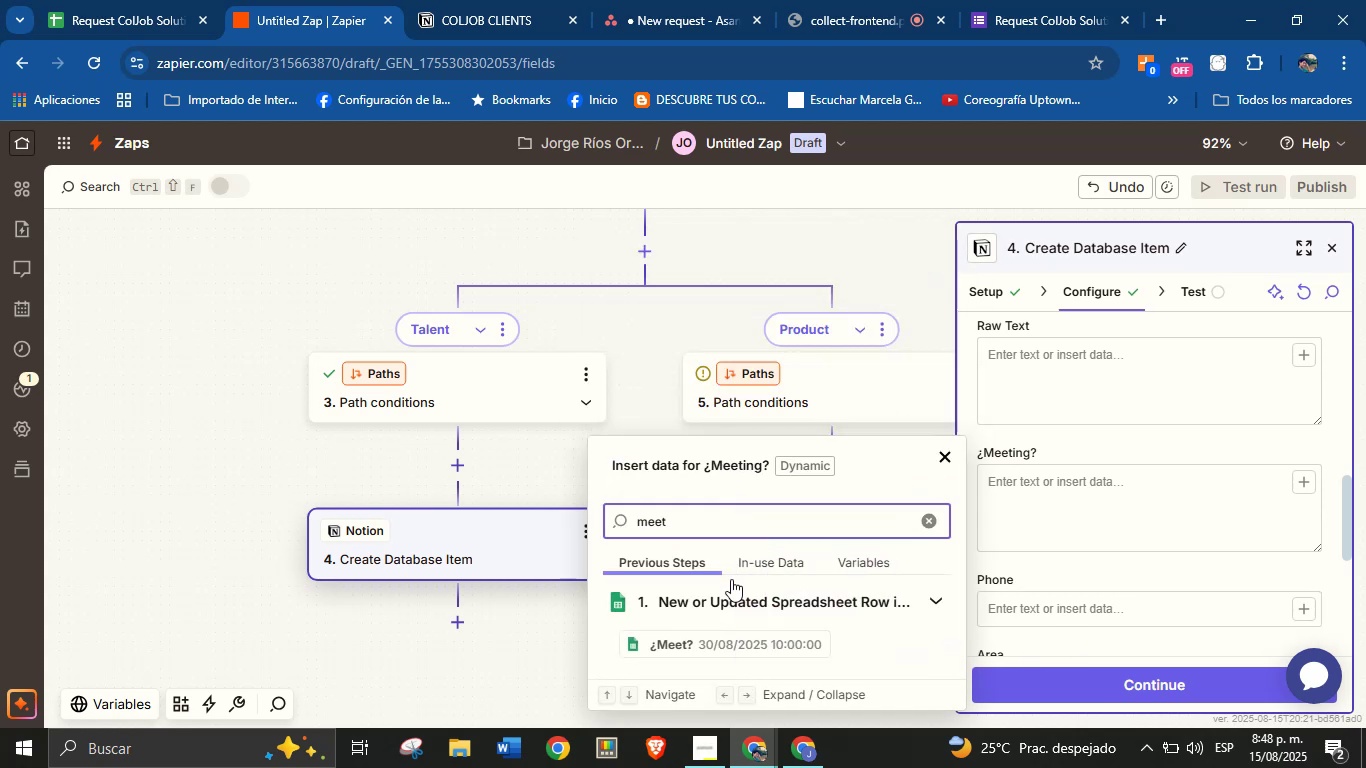 
left_click([726, 647])
 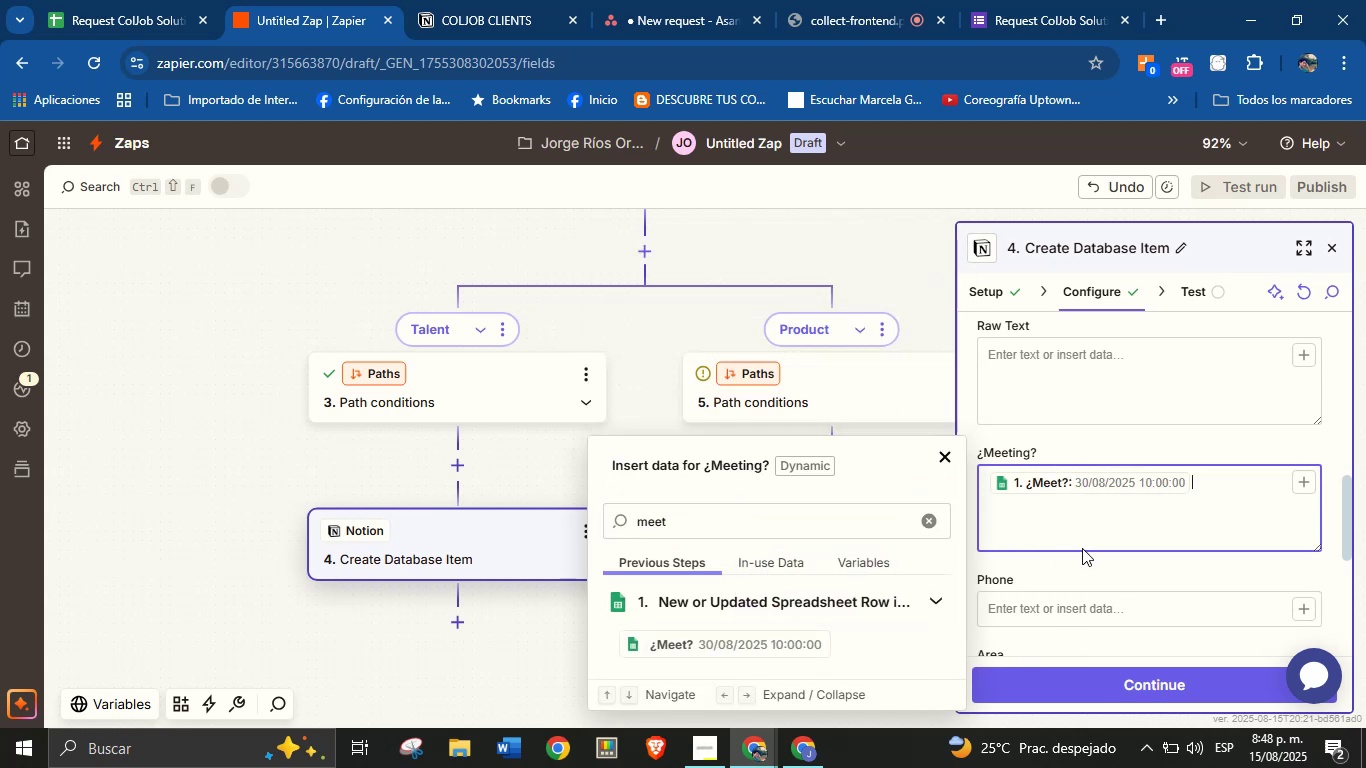 
left_click([1089, 564])
 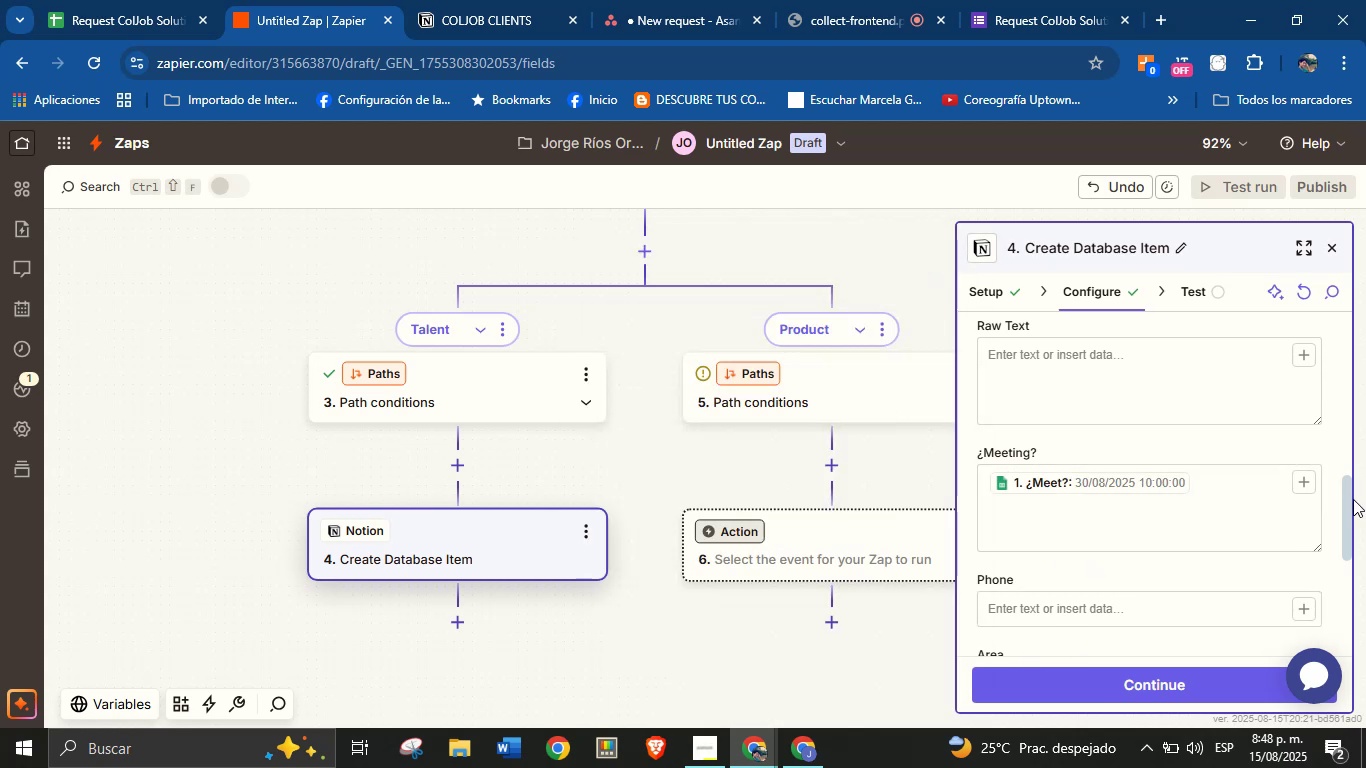 
left_click_drag(start_coordinate=[1347, 505], to_coordinate=[1347, 513])
 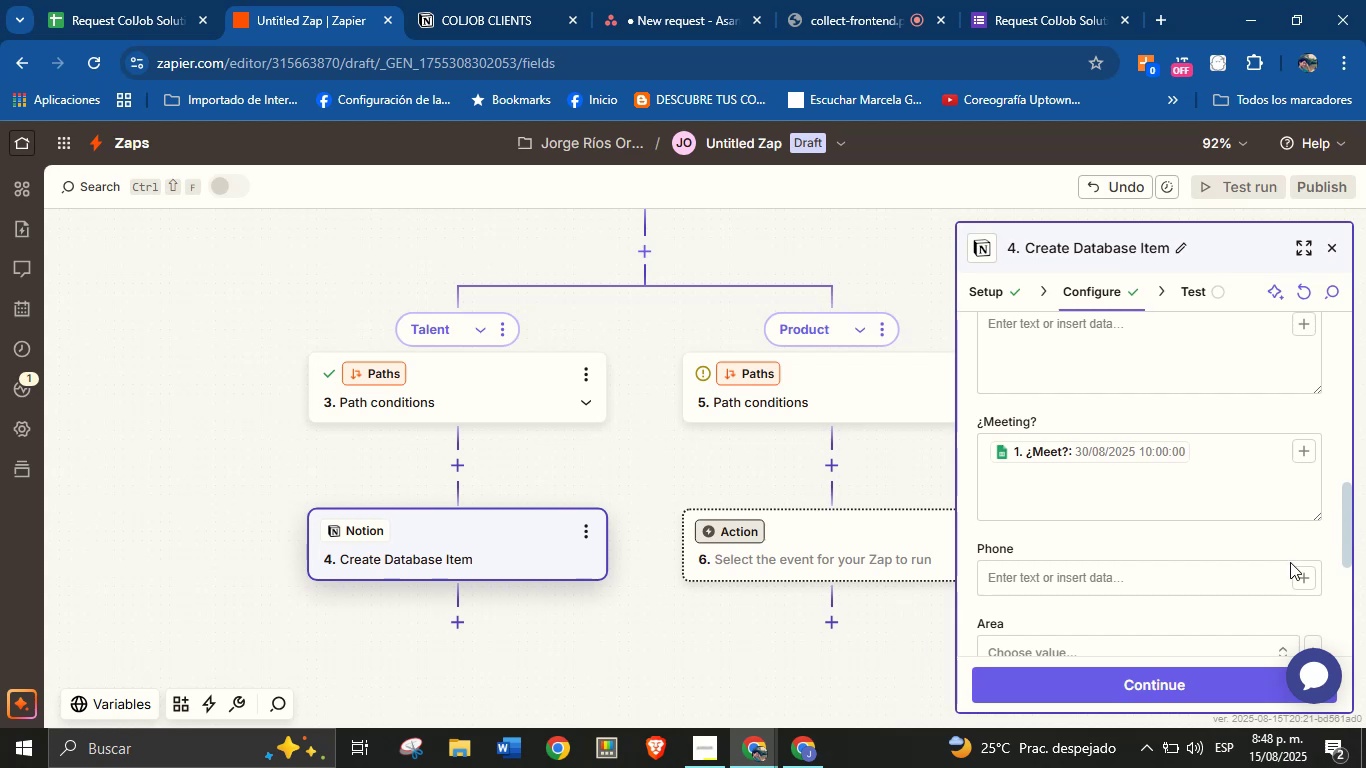 
left_click([1301, 574])
 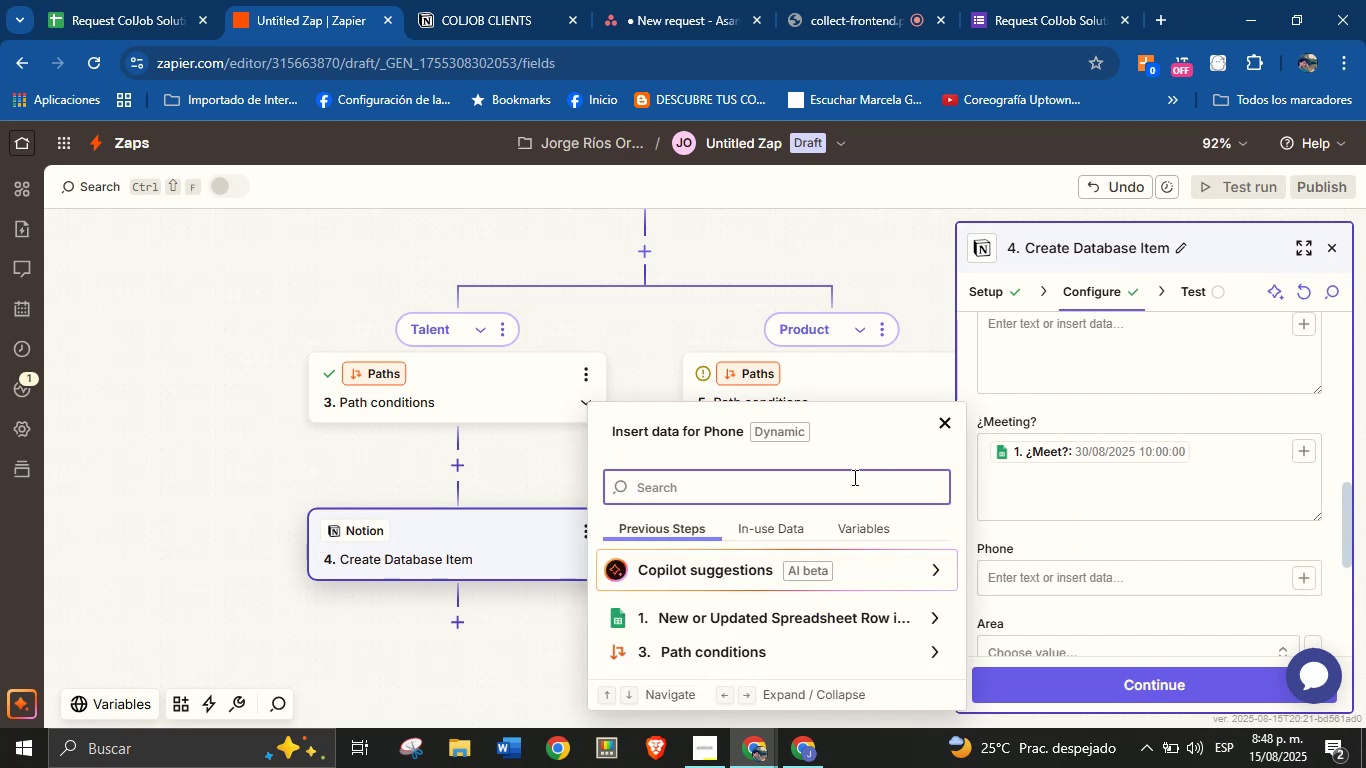 
type(phon)
 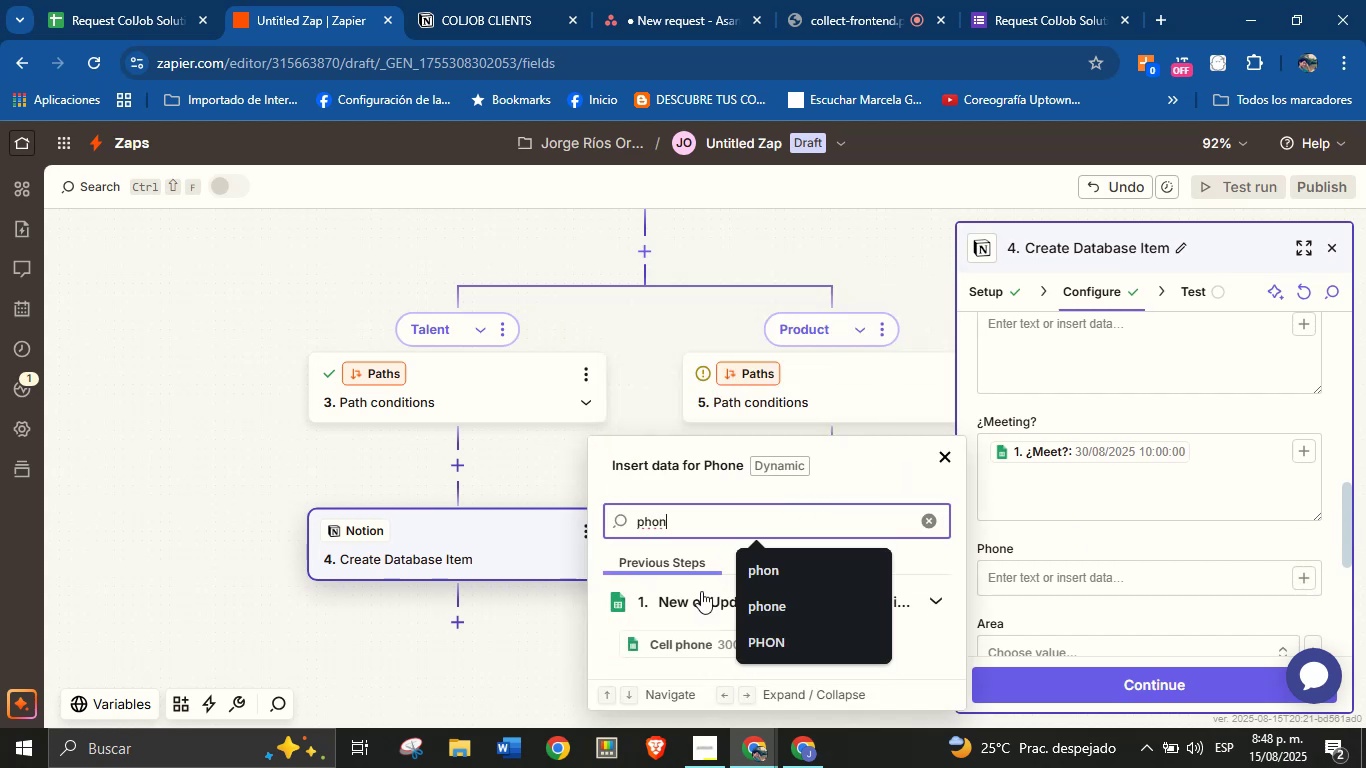 
left_click([692, 639])
 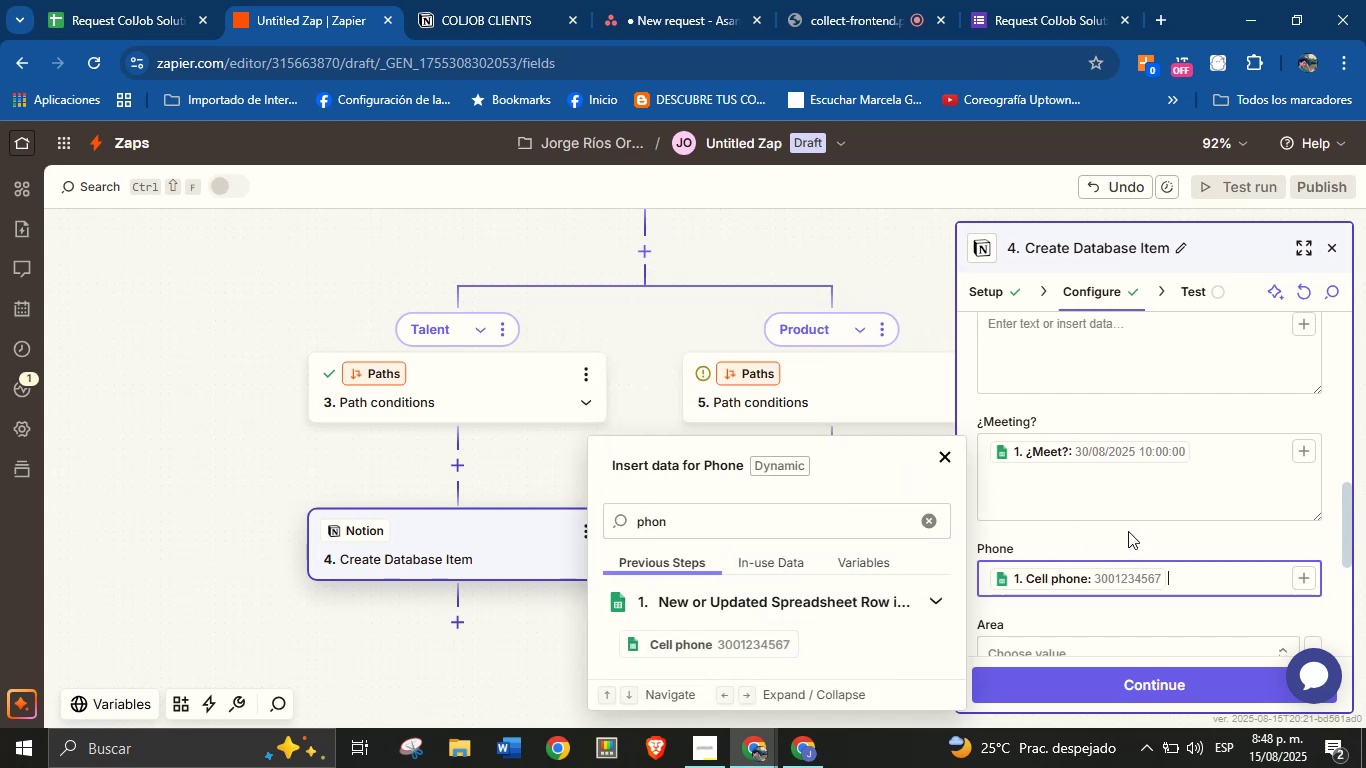 
left_click([1128, 535])
 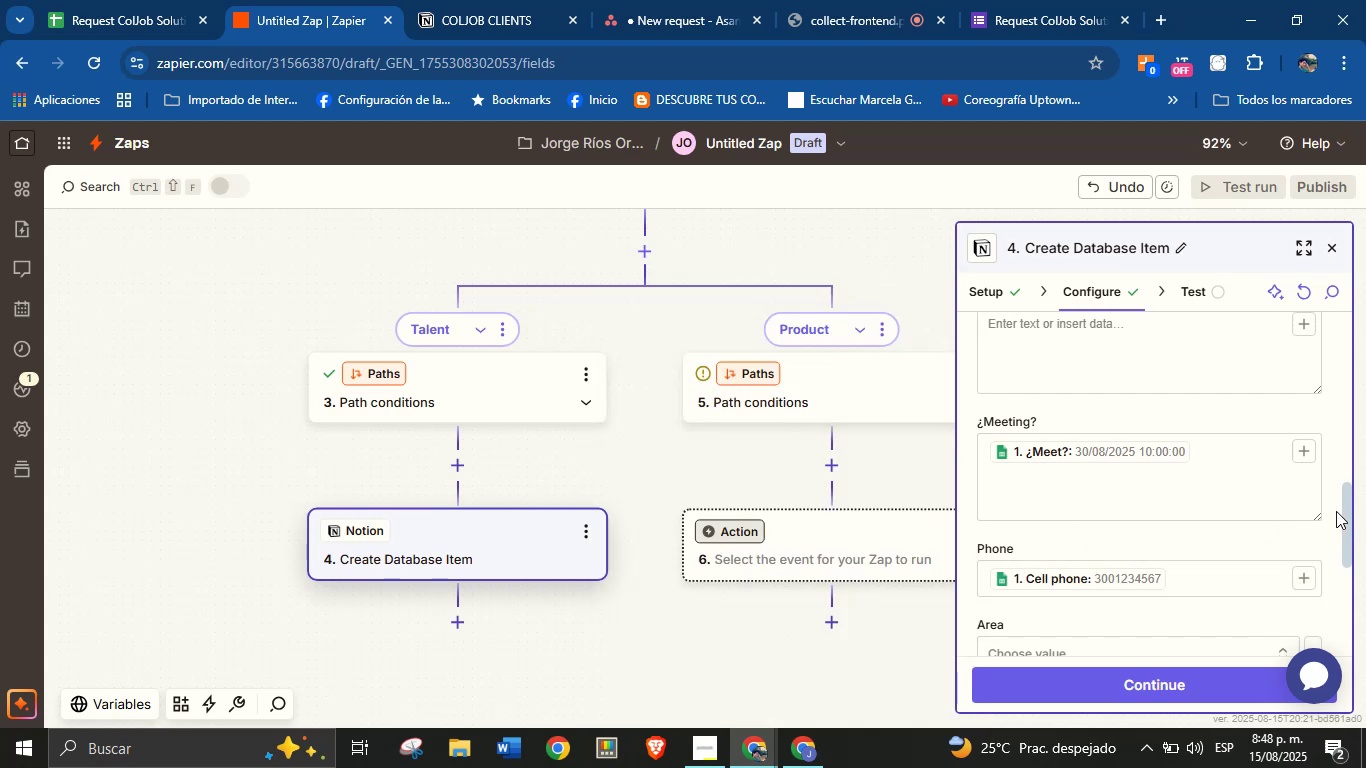 
left_click_drag(start_coordinate=[1346, 504], to_coordinate=[1346, 547])
 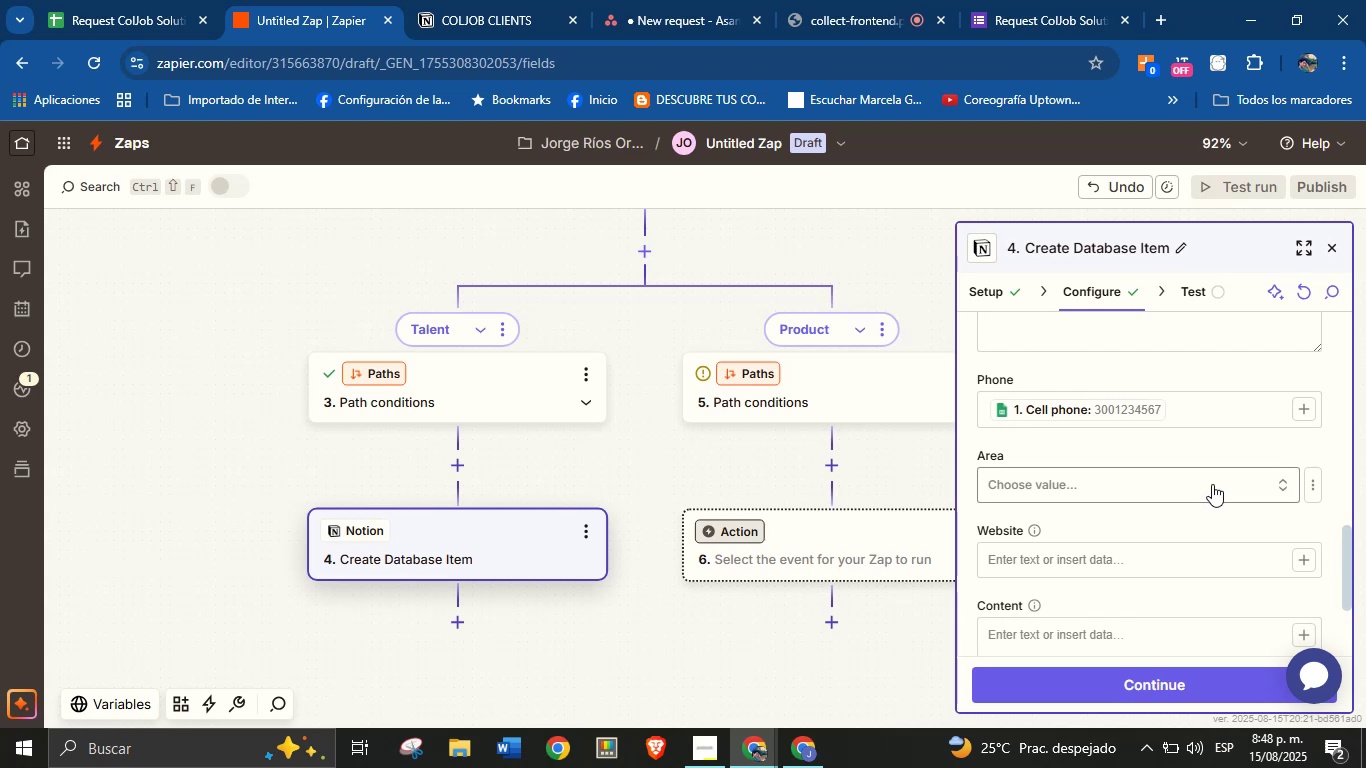 
wait(7.93)
 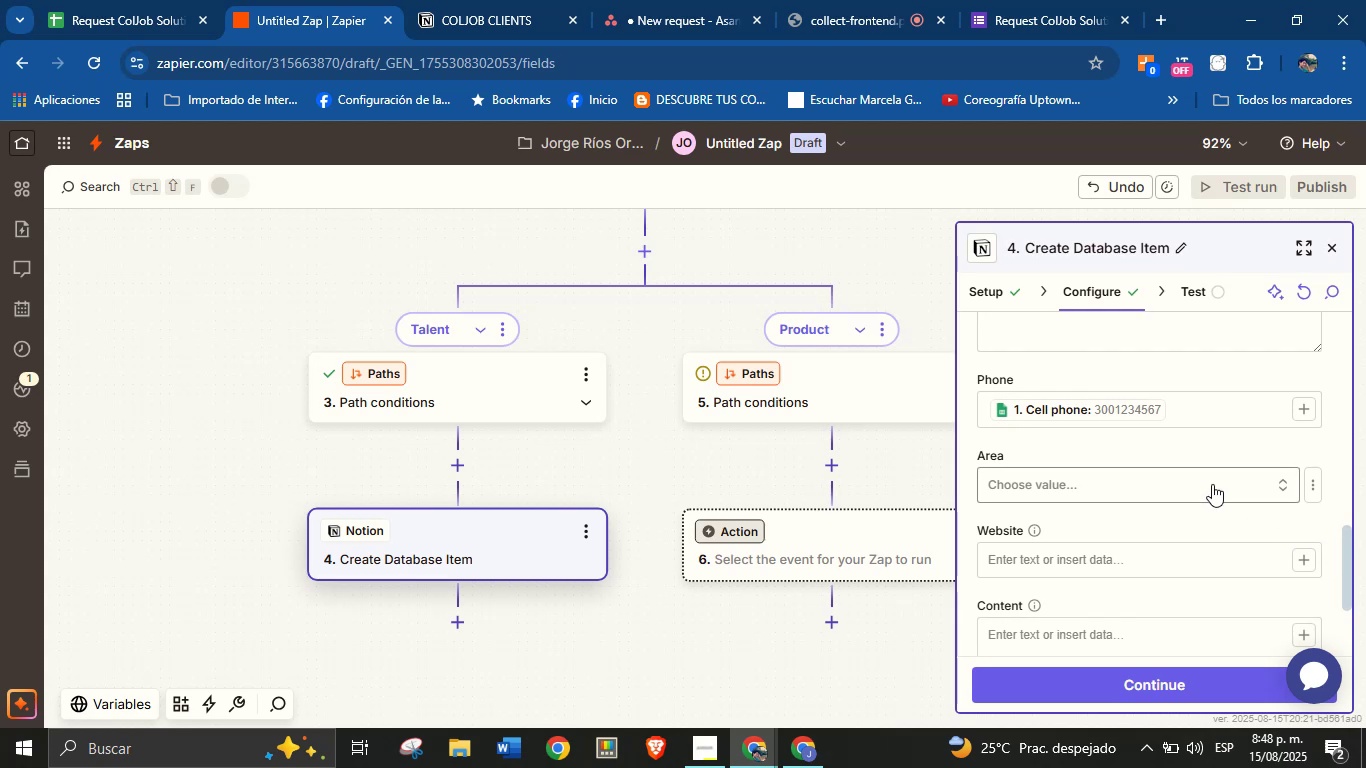 
left_click([1308, 487])
 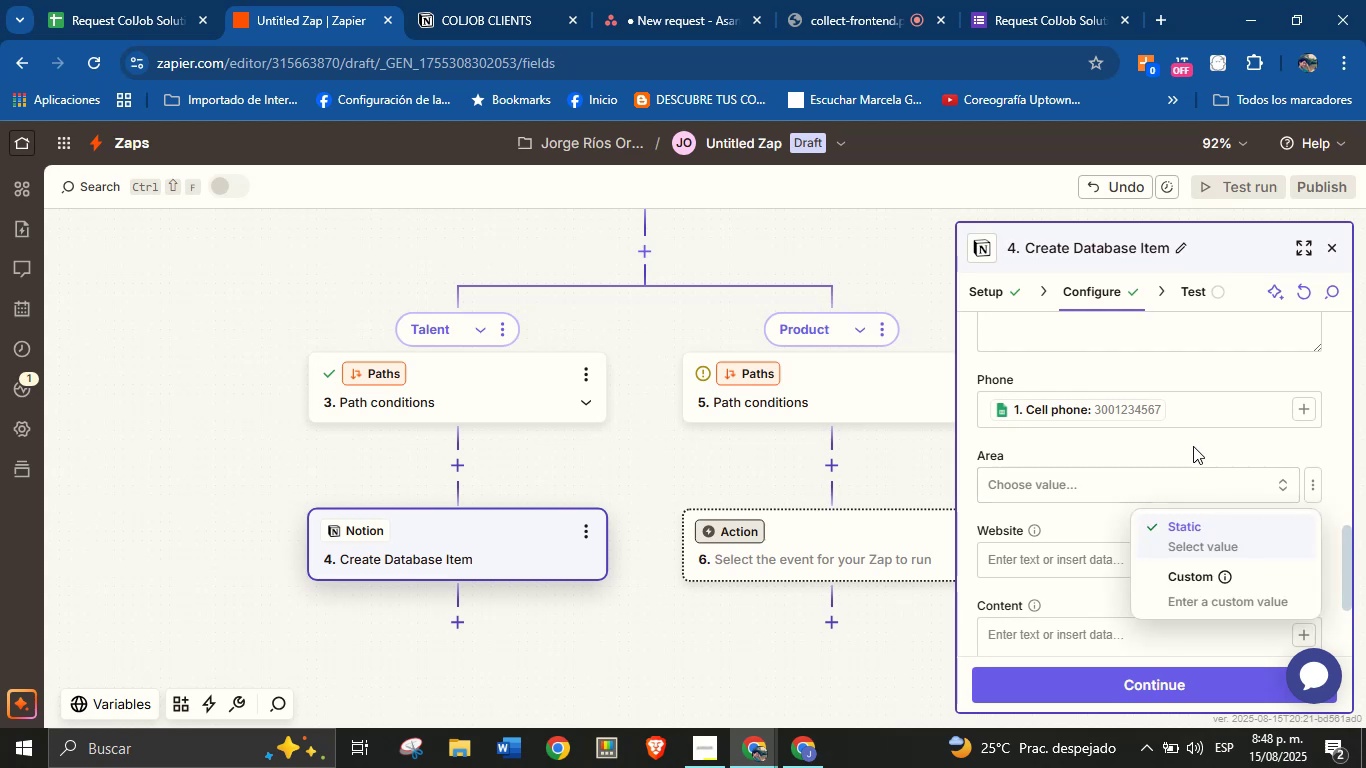 
left_click([1191, 452])
 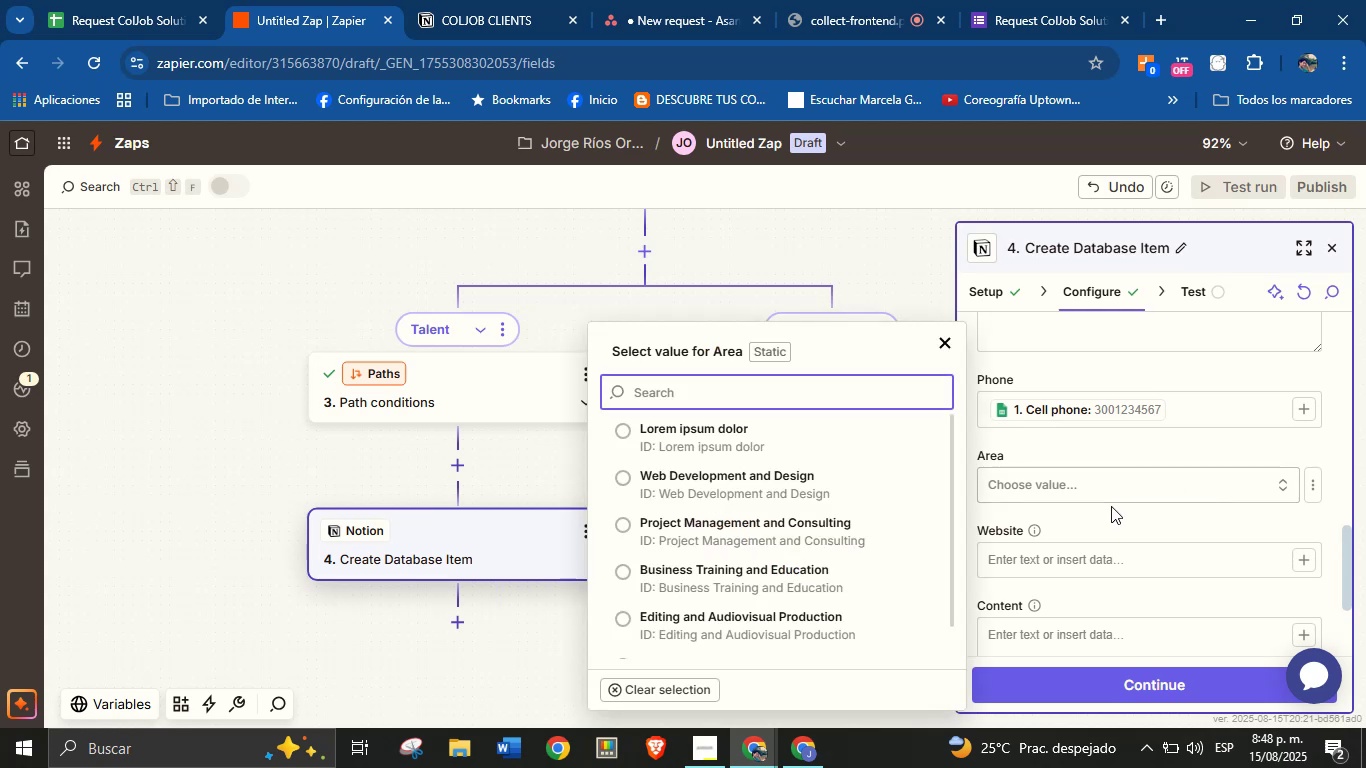 
left_click([1164, 449])
 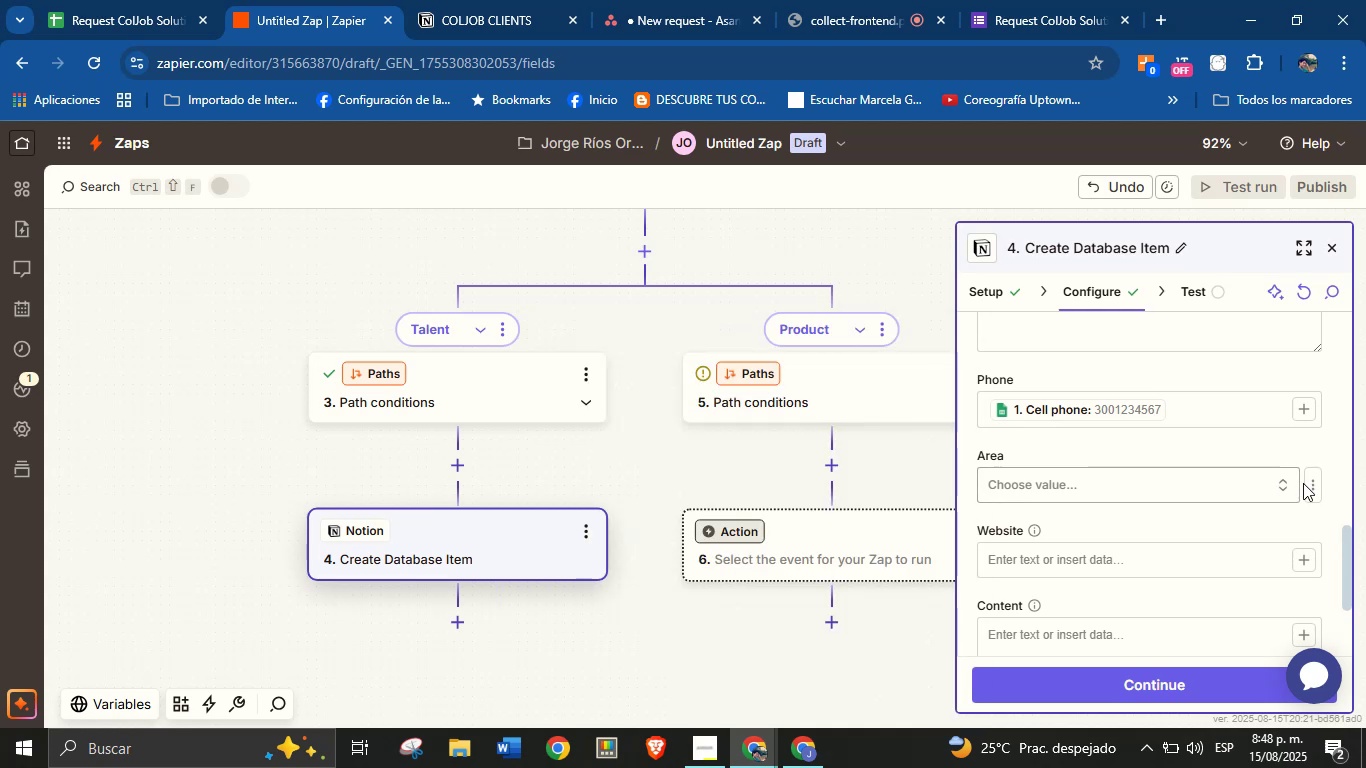 
left_click([1310, 480])
 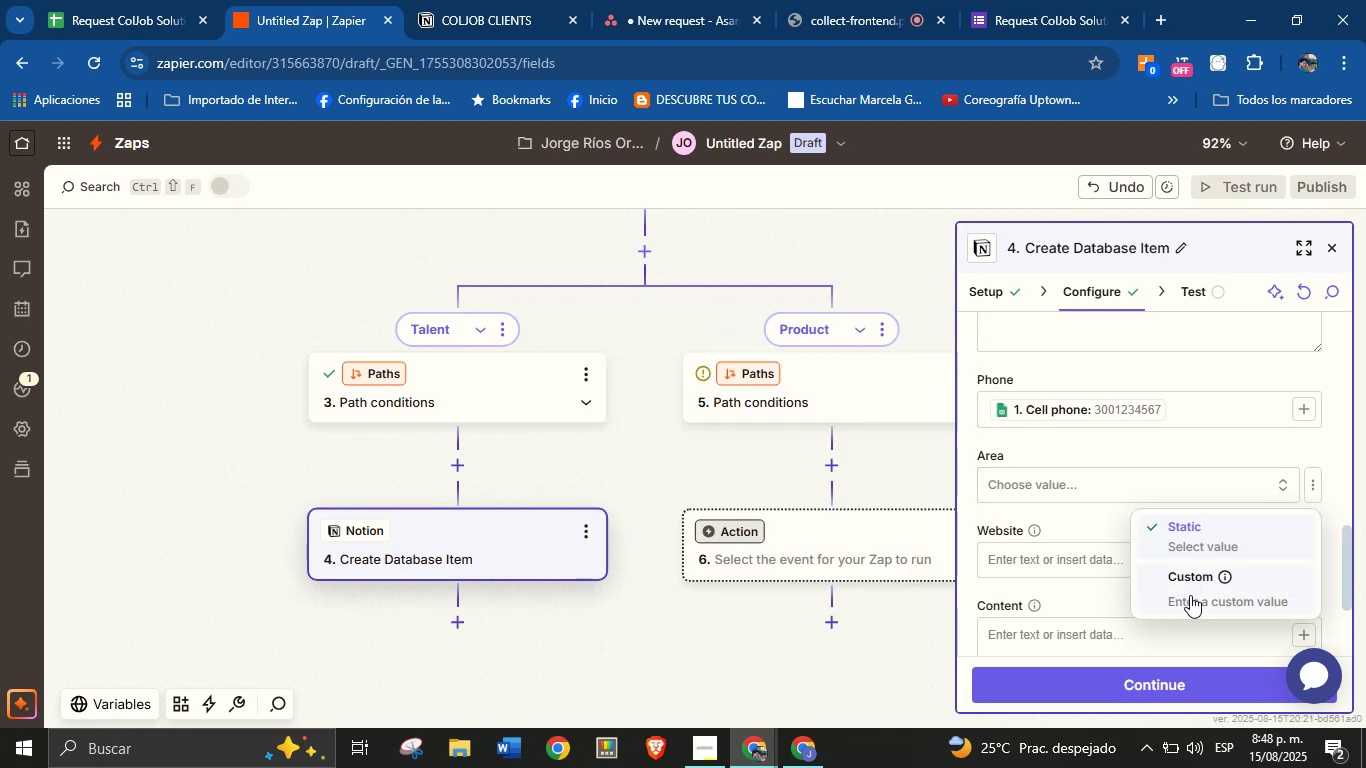 
left_click([1199, 592])
 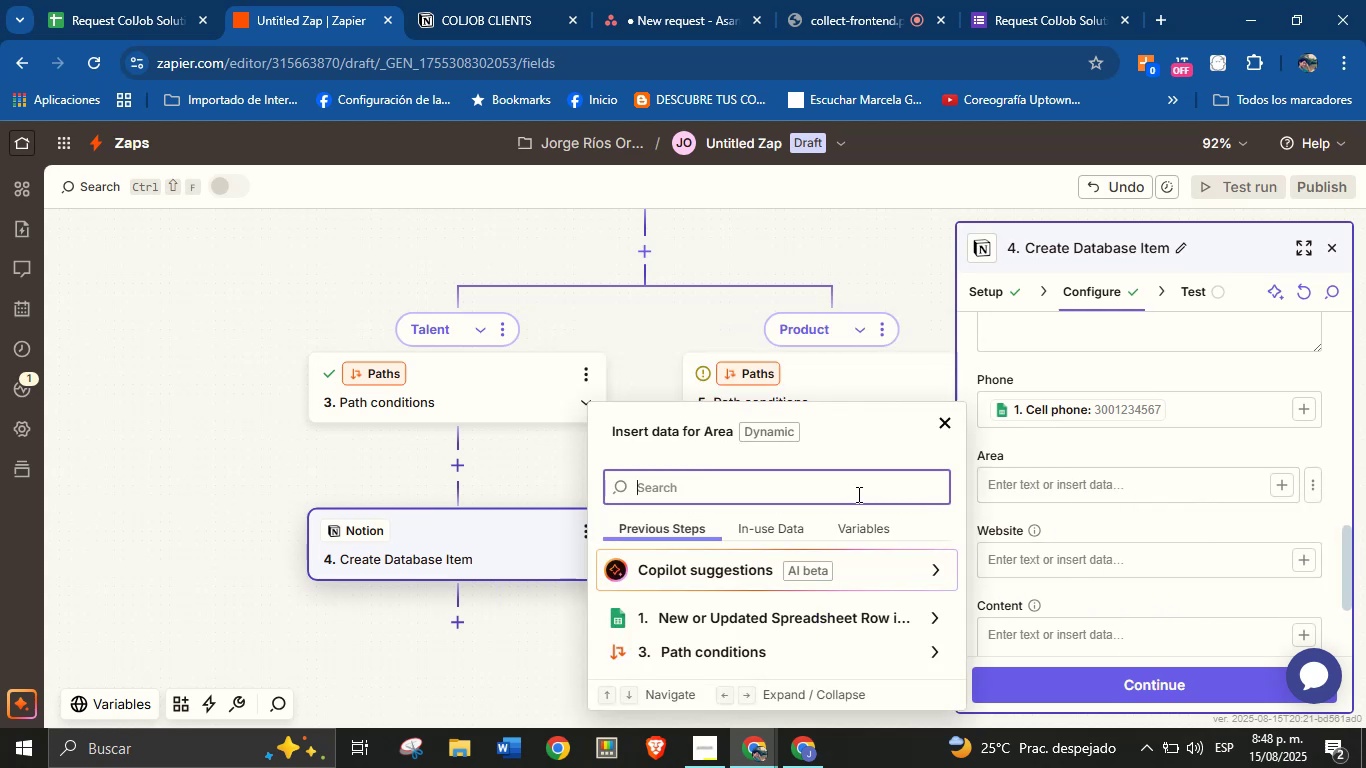 
type(are)
 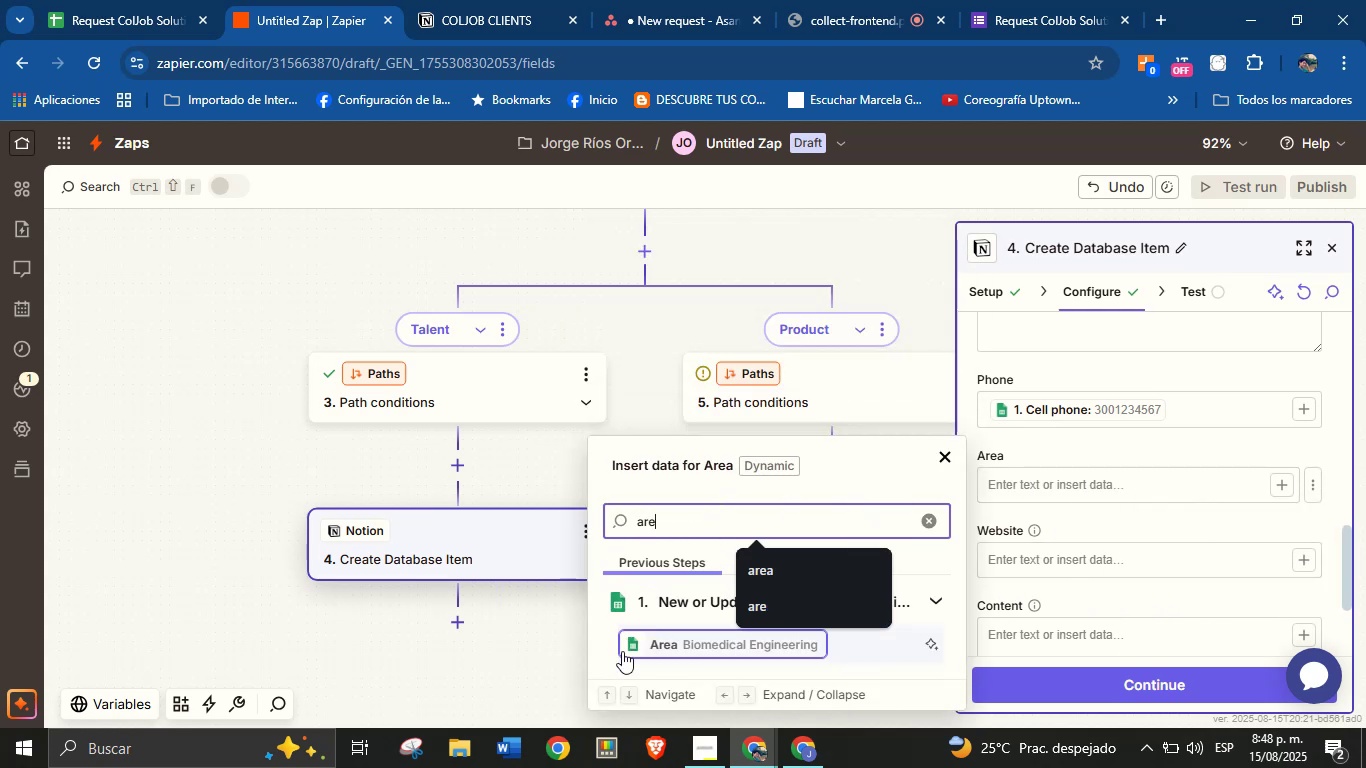 
left_click([686, 648])
 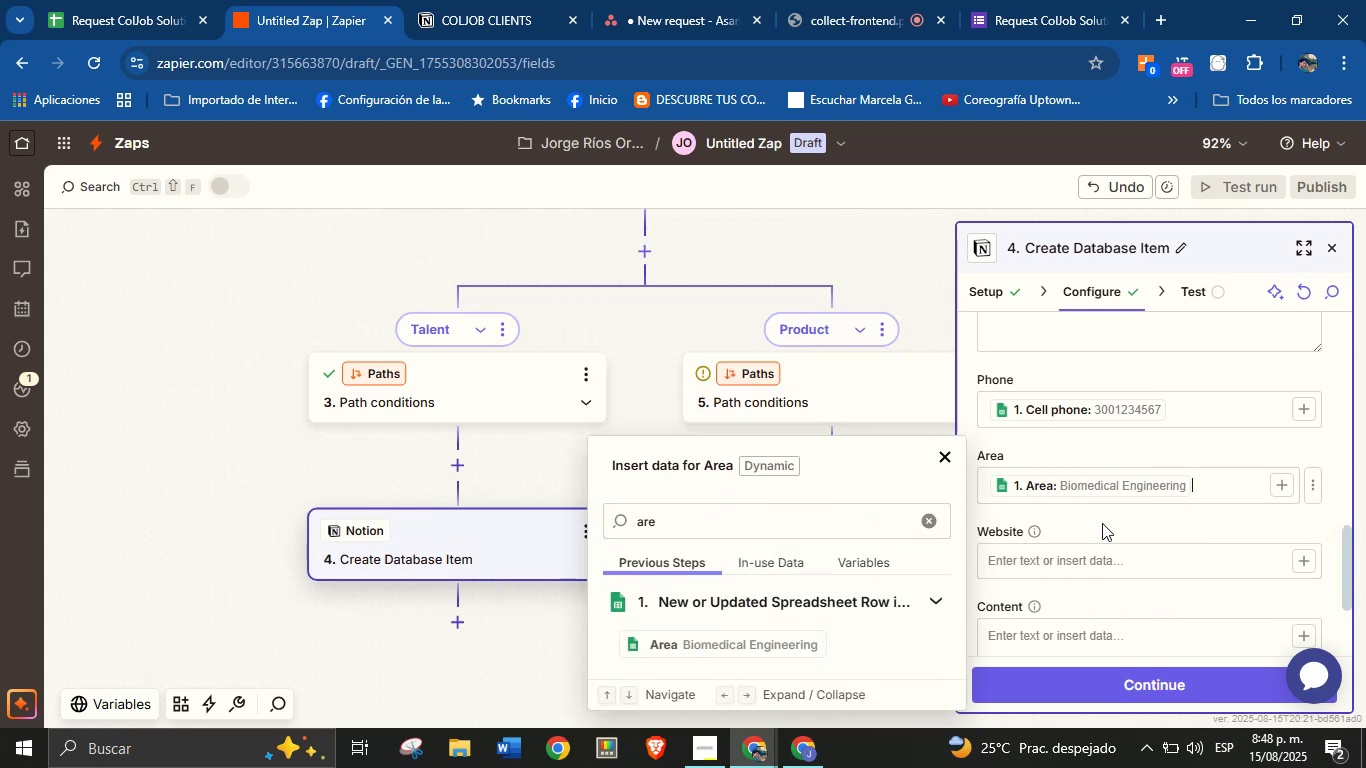 
left_click([1145, 516])
 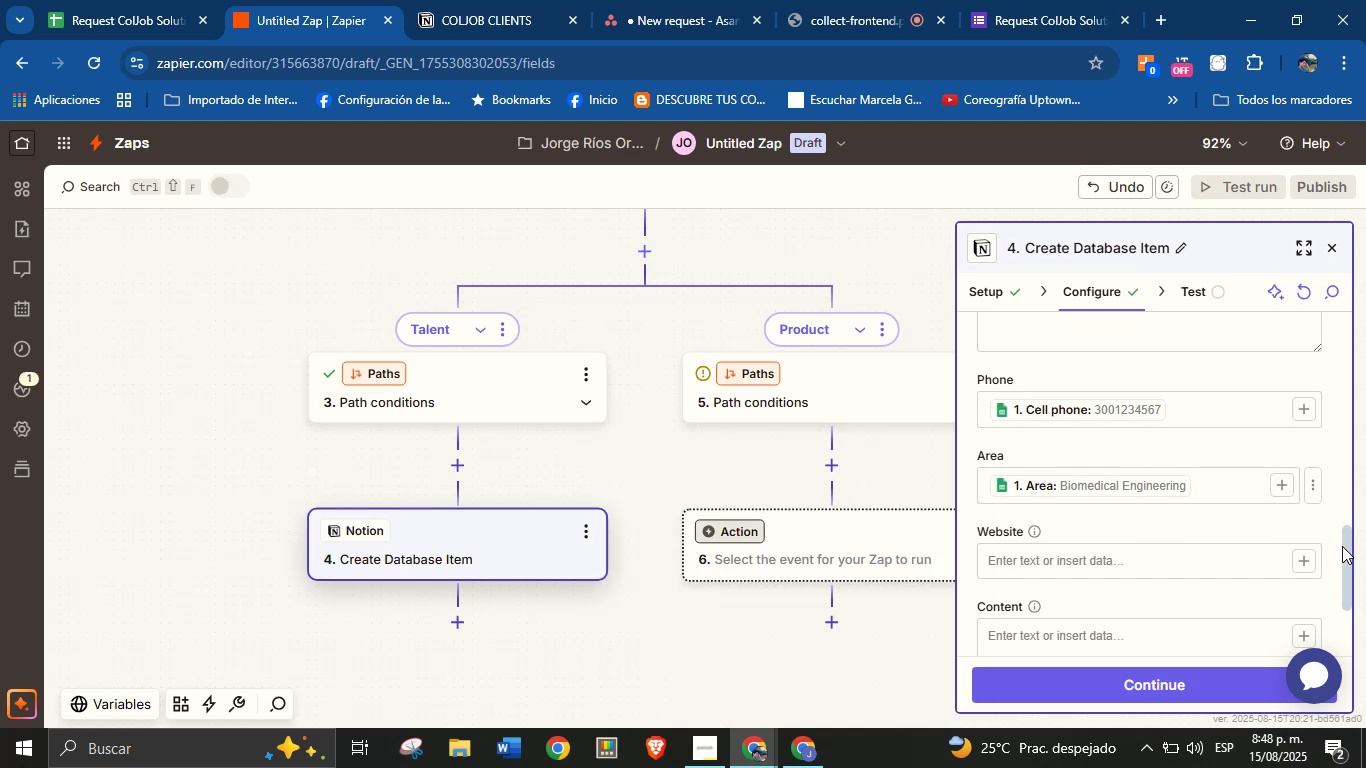 
left_click_drag(start_coordinate=[1343, 548], to_coordinate=[1349, 610])
 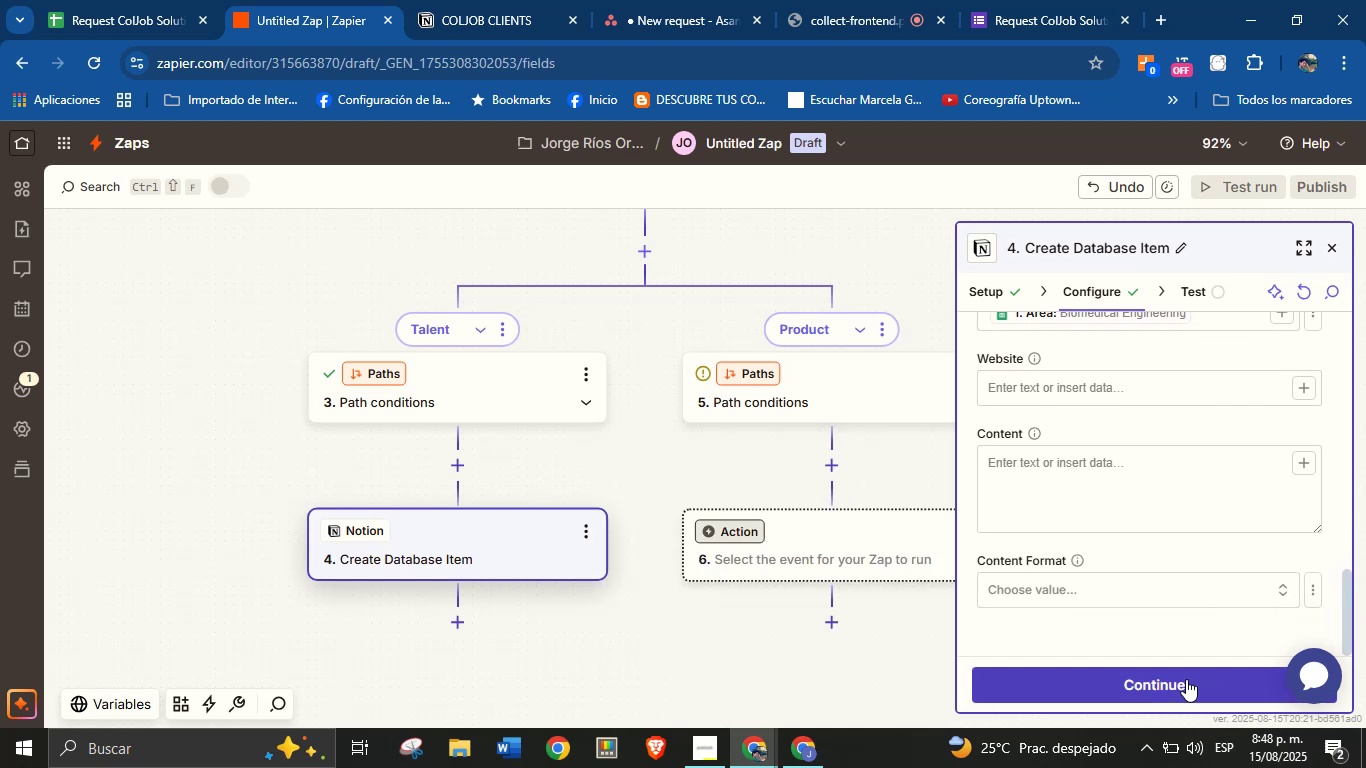 
left_click([1186, 679])
 